 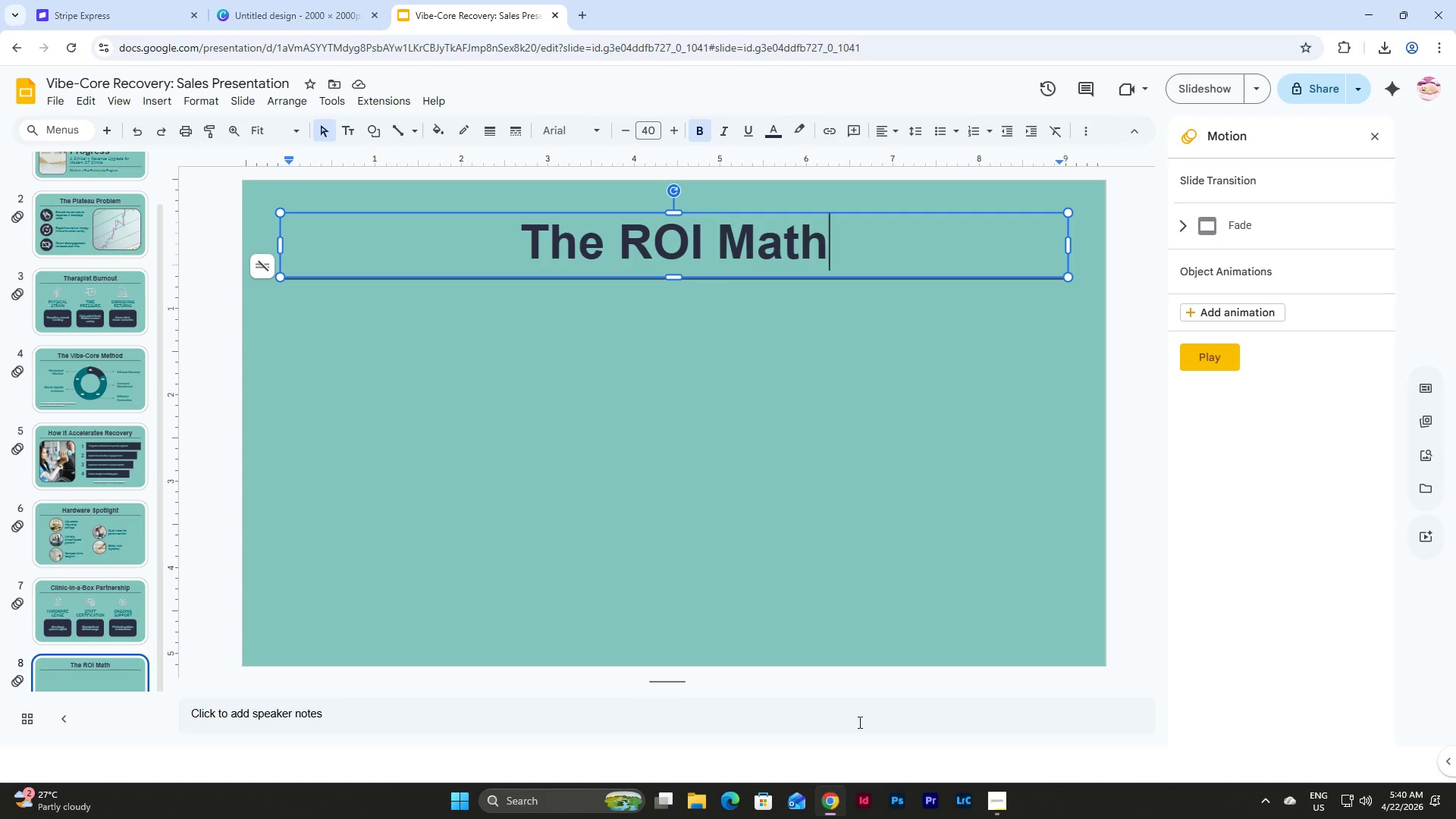 
left_click([632, 520])
 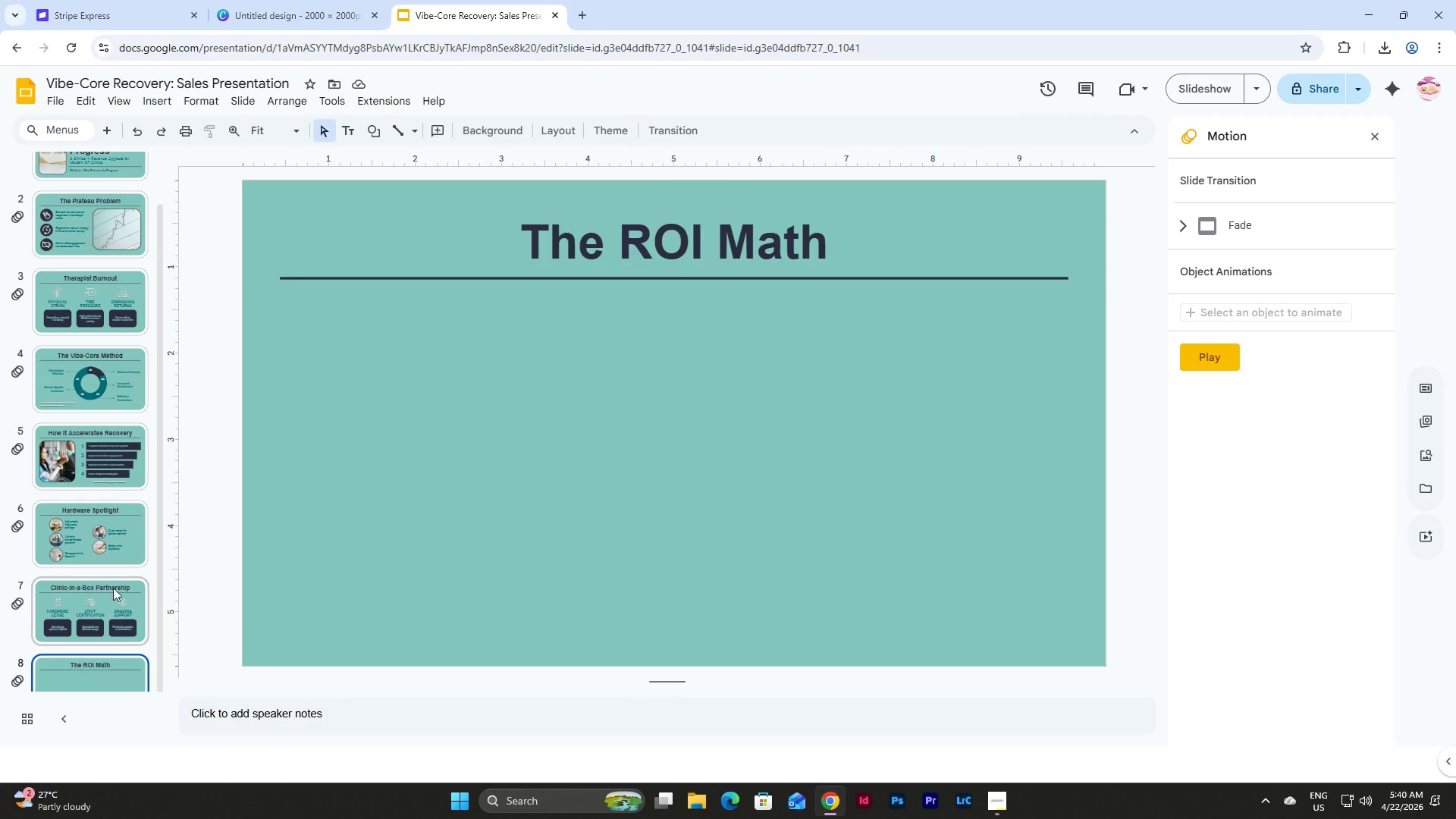 
scroll: coordinate [96, 541], scroll_direction: down, amount: 5.0
 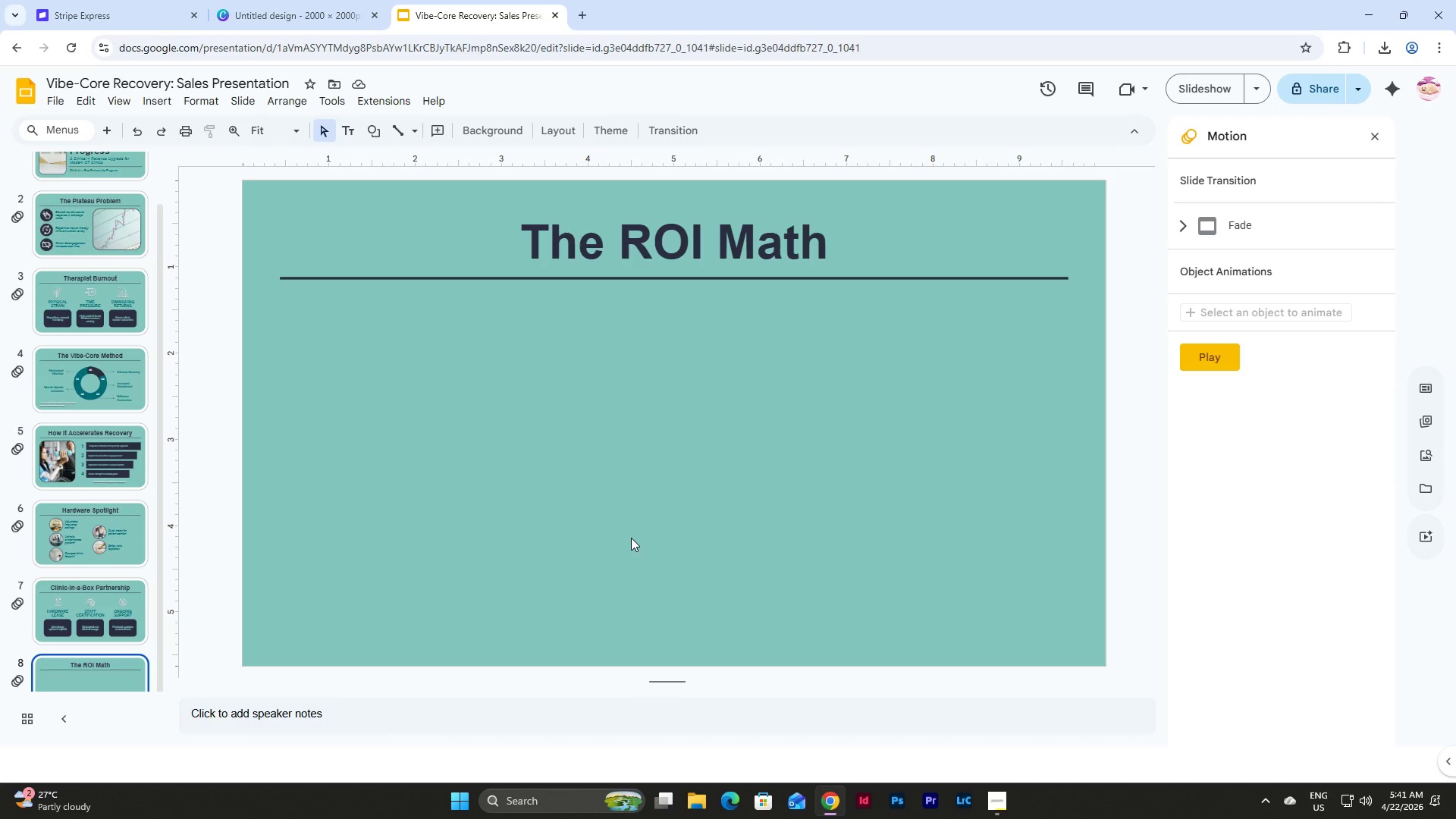 
wait(6.17)
 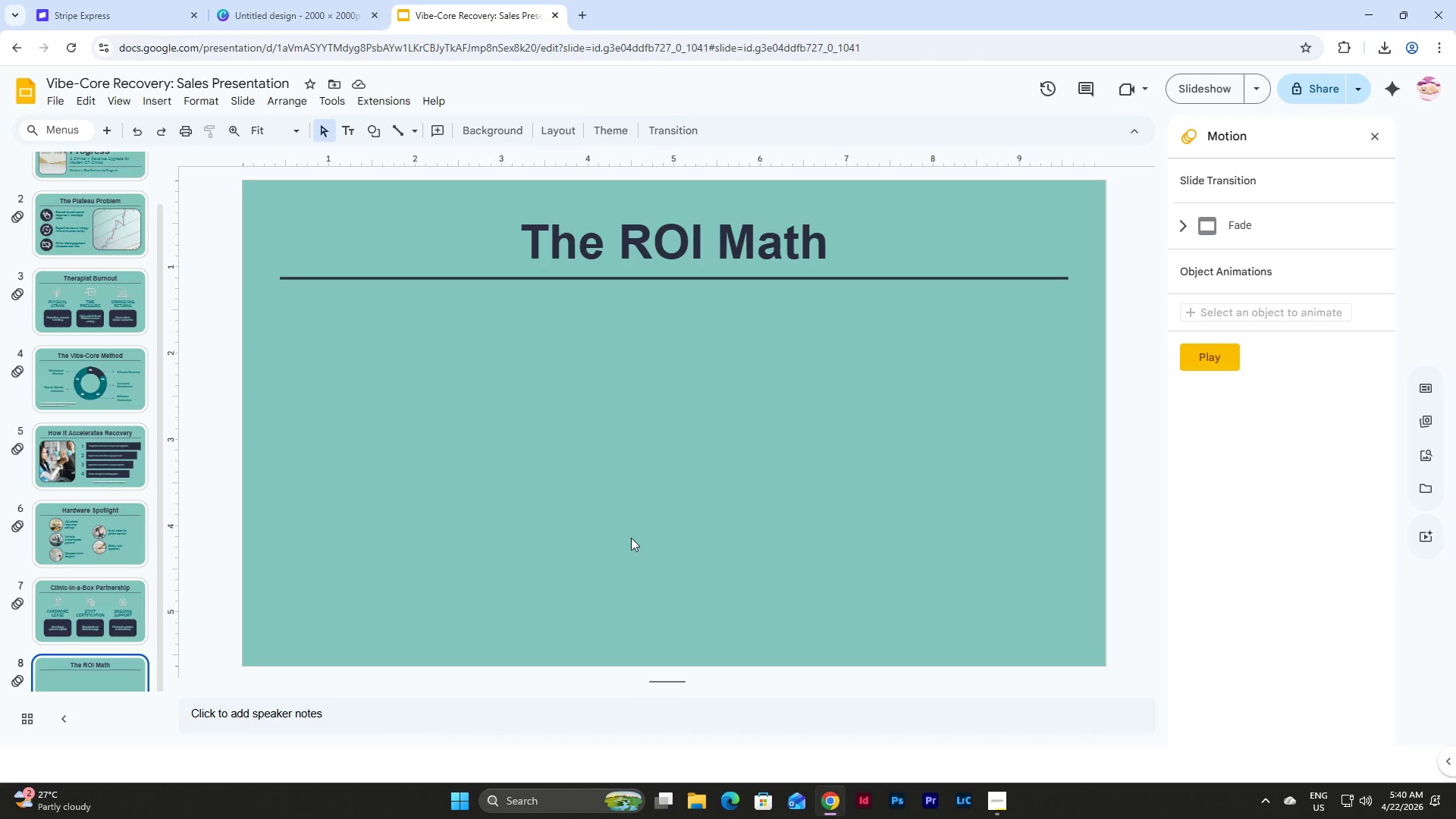 
left_click([157, 99])
 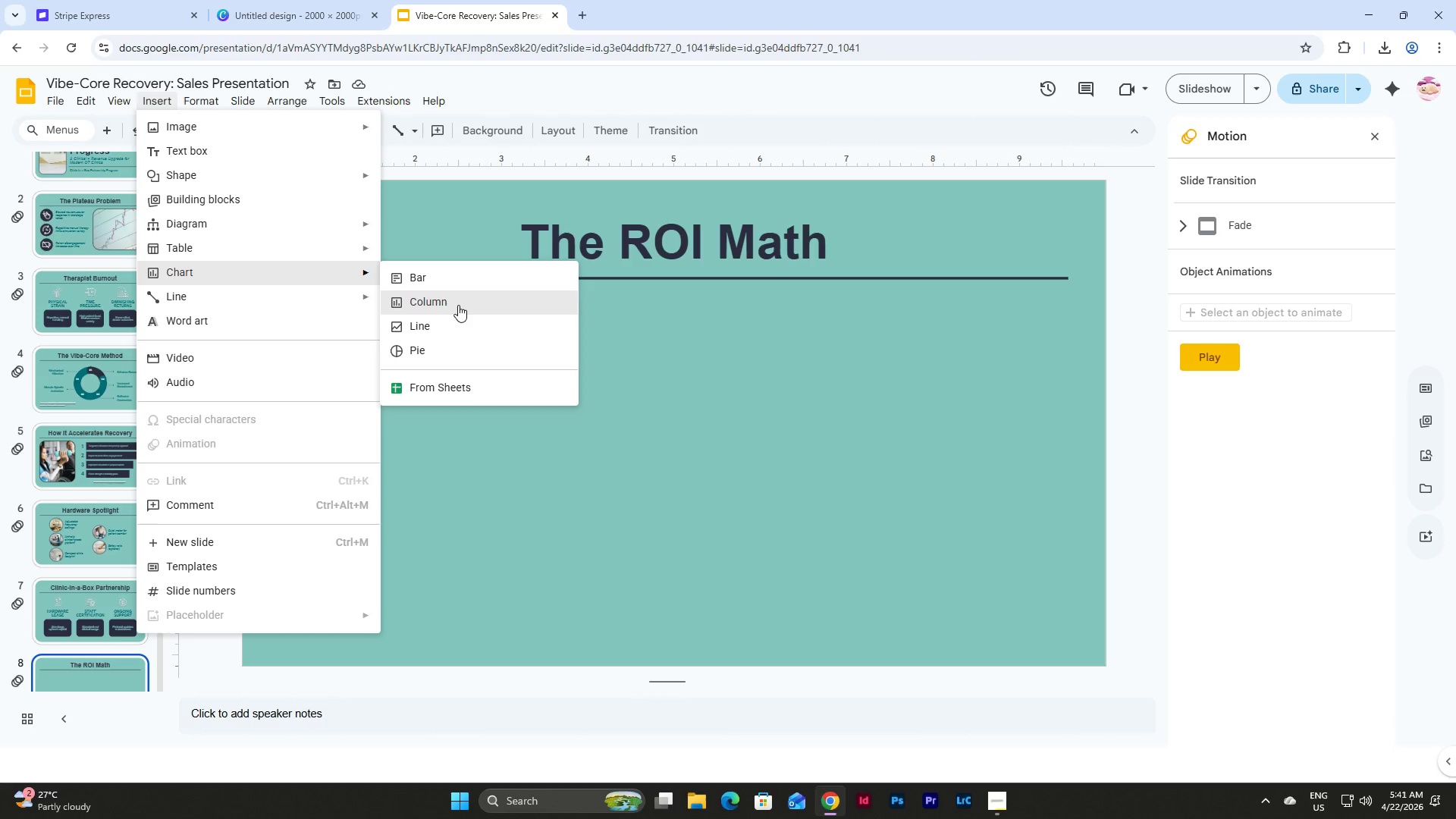 
wait(5.03)
 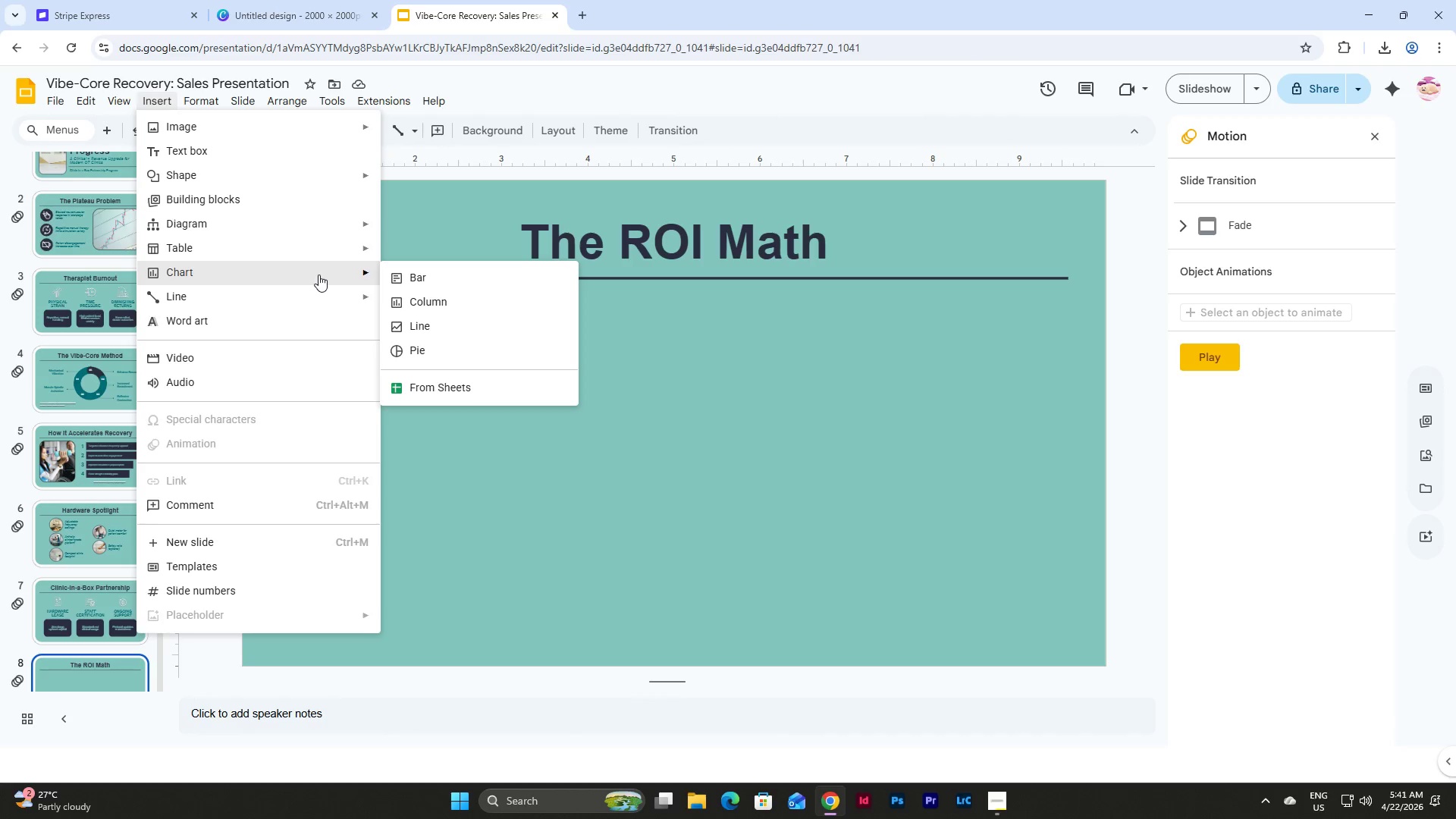 
left_click([458, 305])
 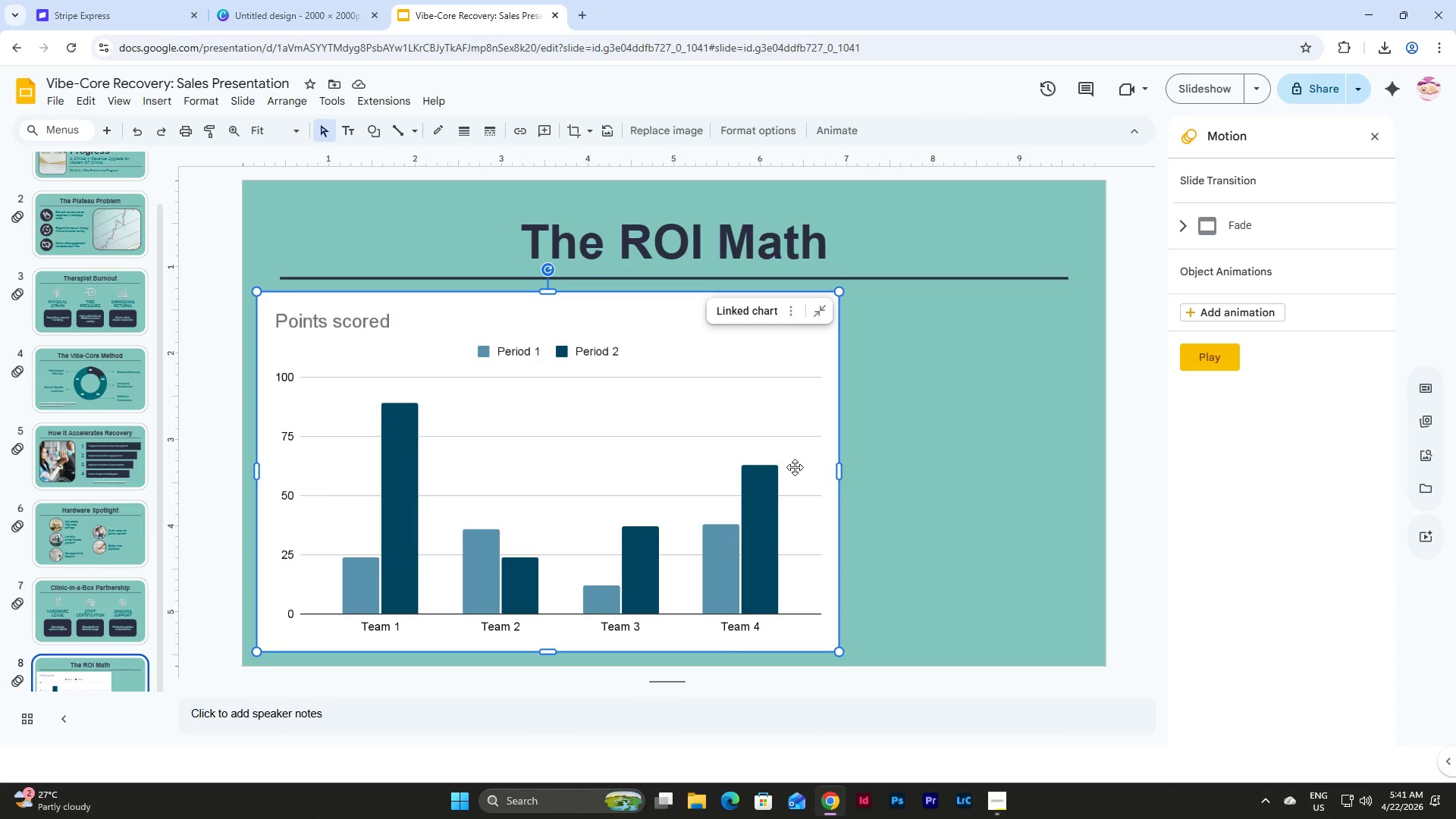 
wait(18.45)
 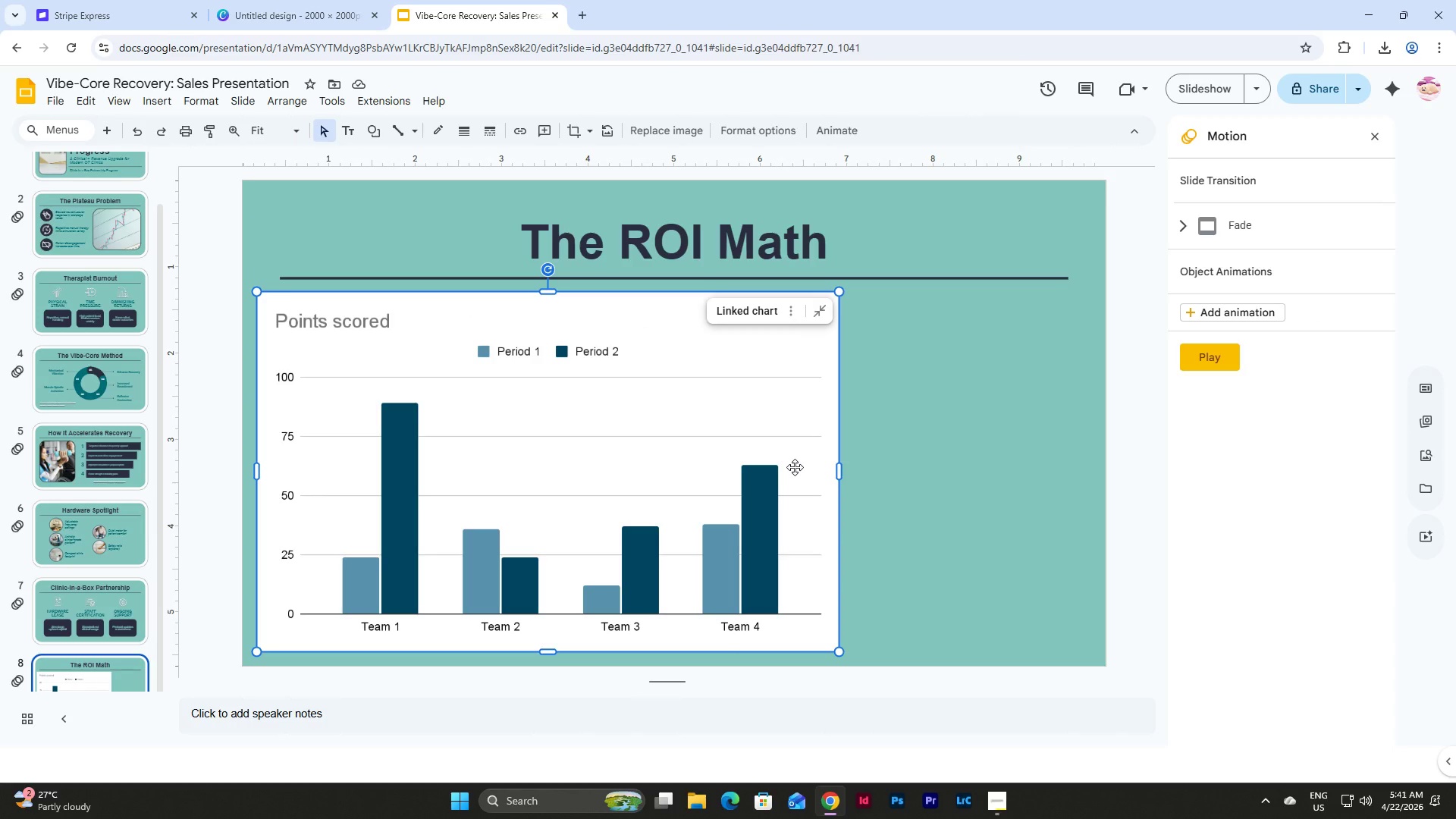 
left_click_drag(start_coordinate=[515, 316], to_coordinate=[538, 315])
 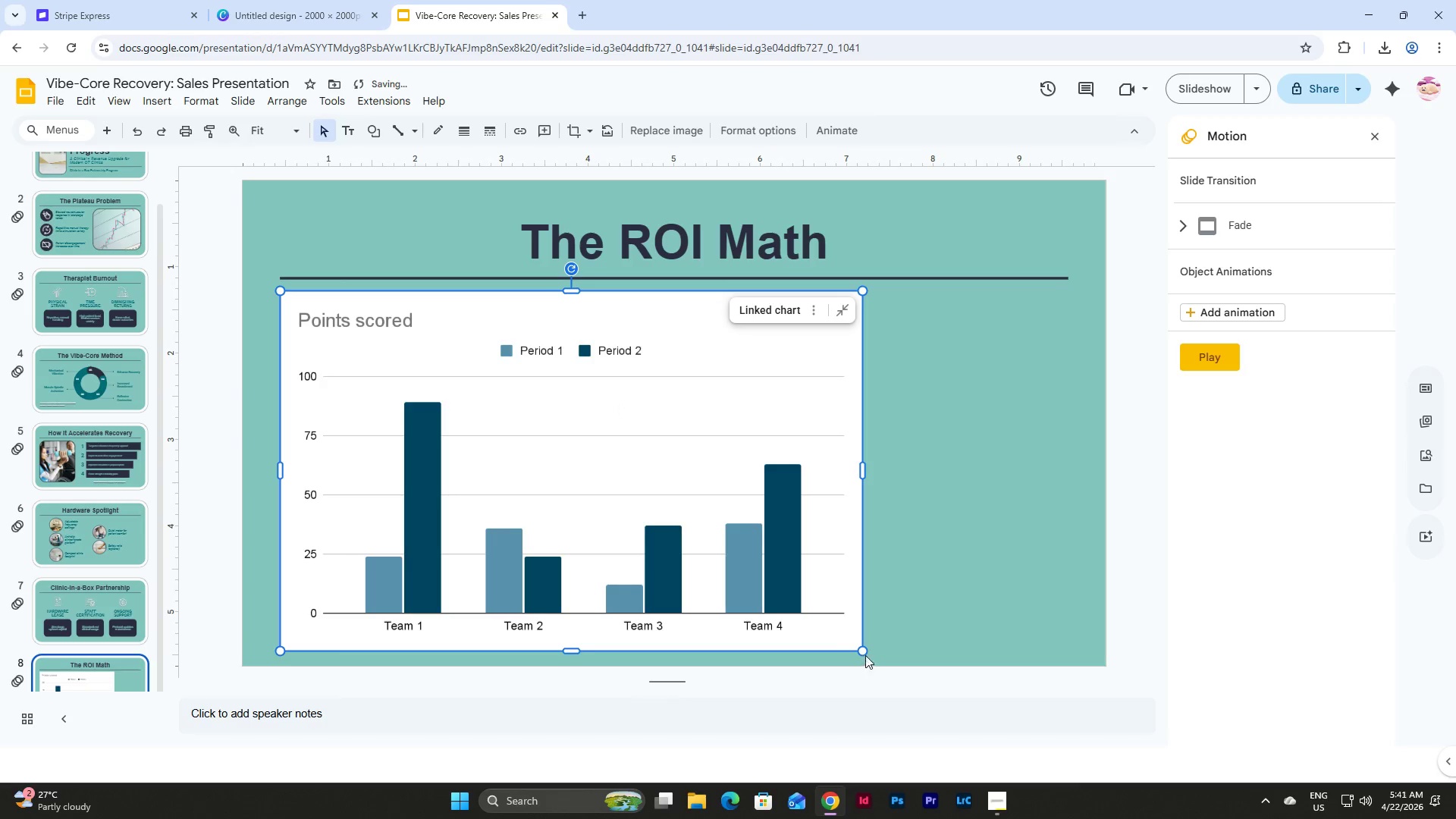 
left_click_drag(start_coordinate=[861, 652], to_coordinate=[831, 626])
 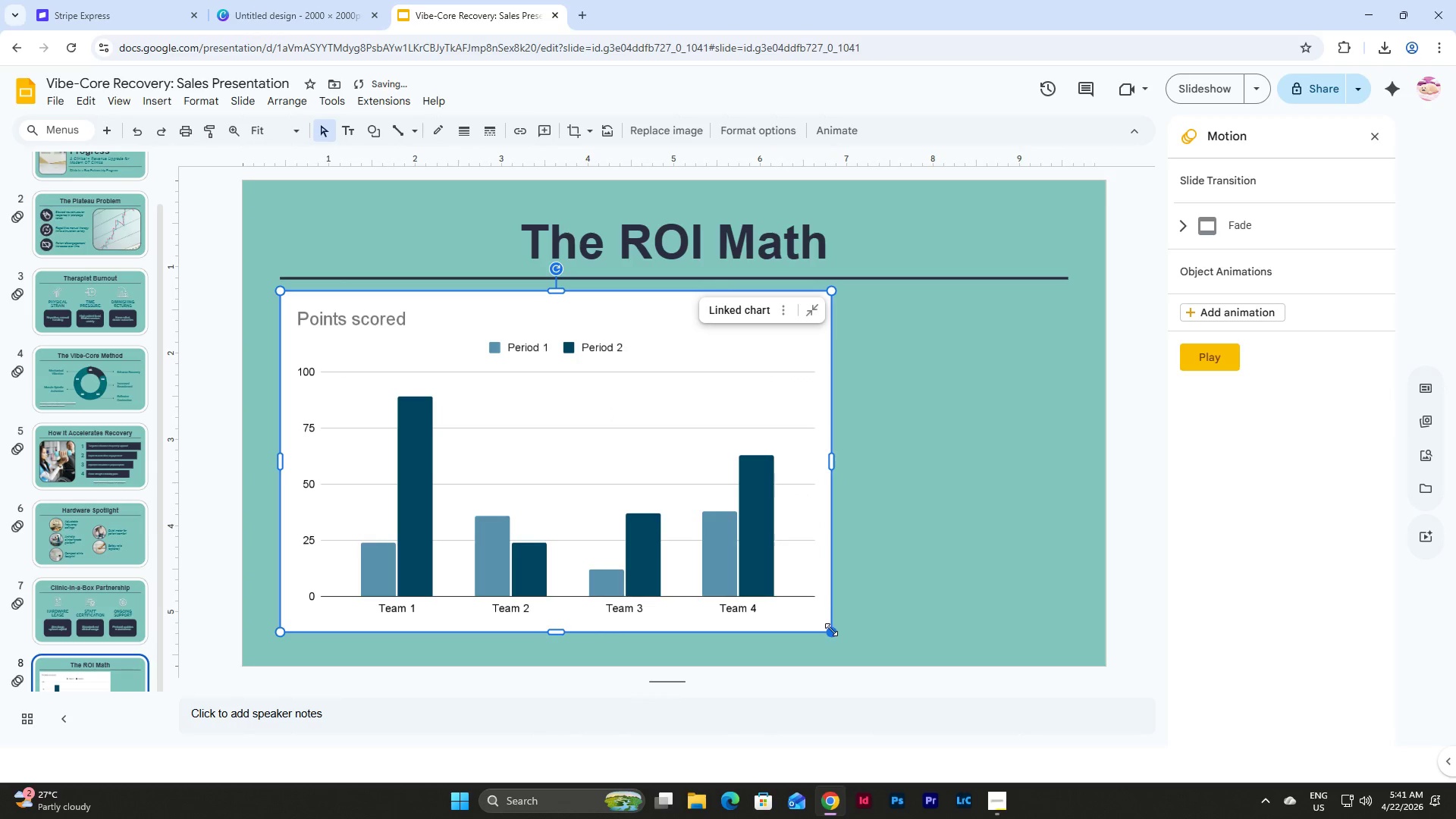 
left_click_drag(start_coordinate=[831, 629], to_coordinate=[824, 626])
 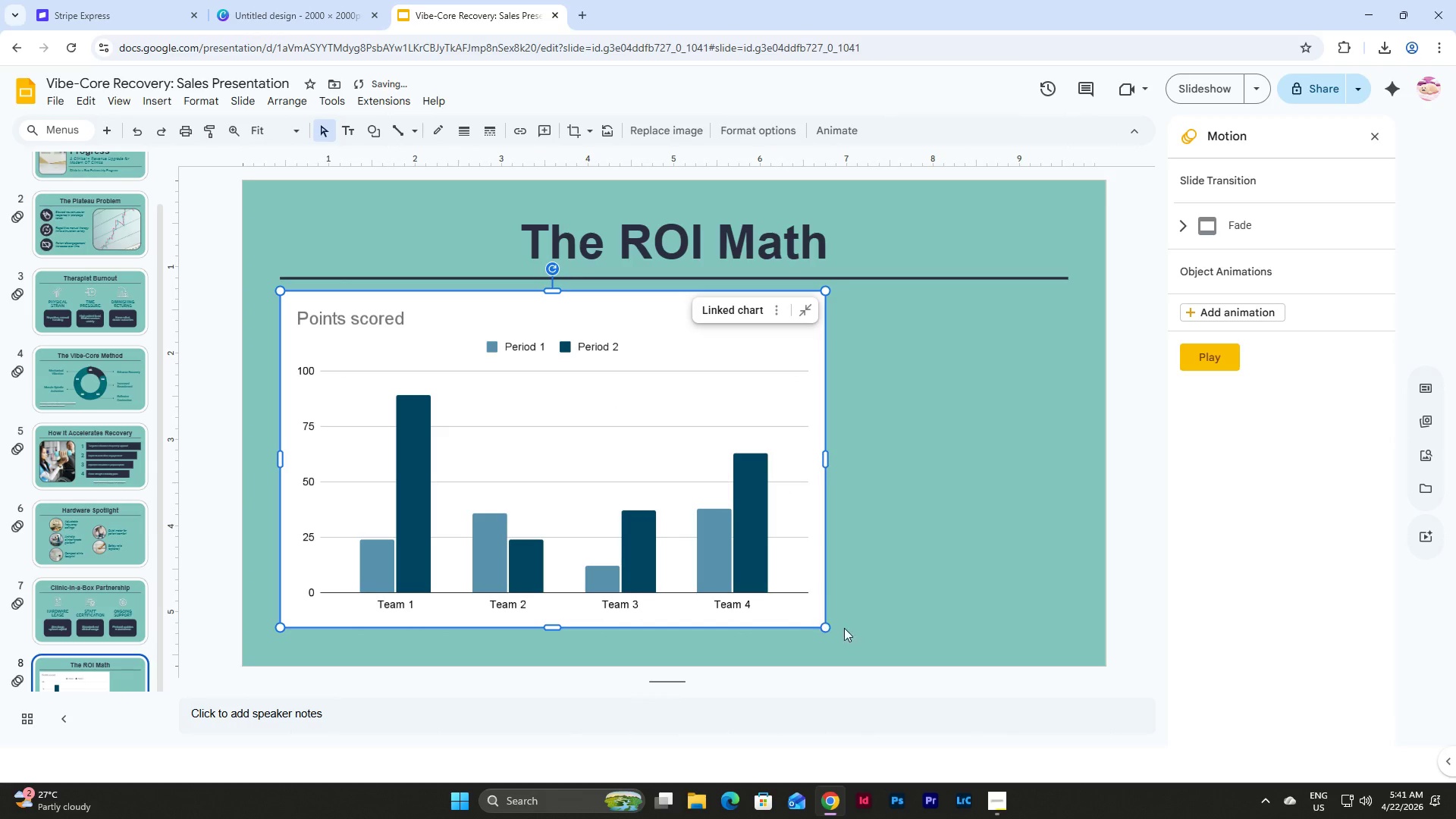 
left_click([872, 617])
 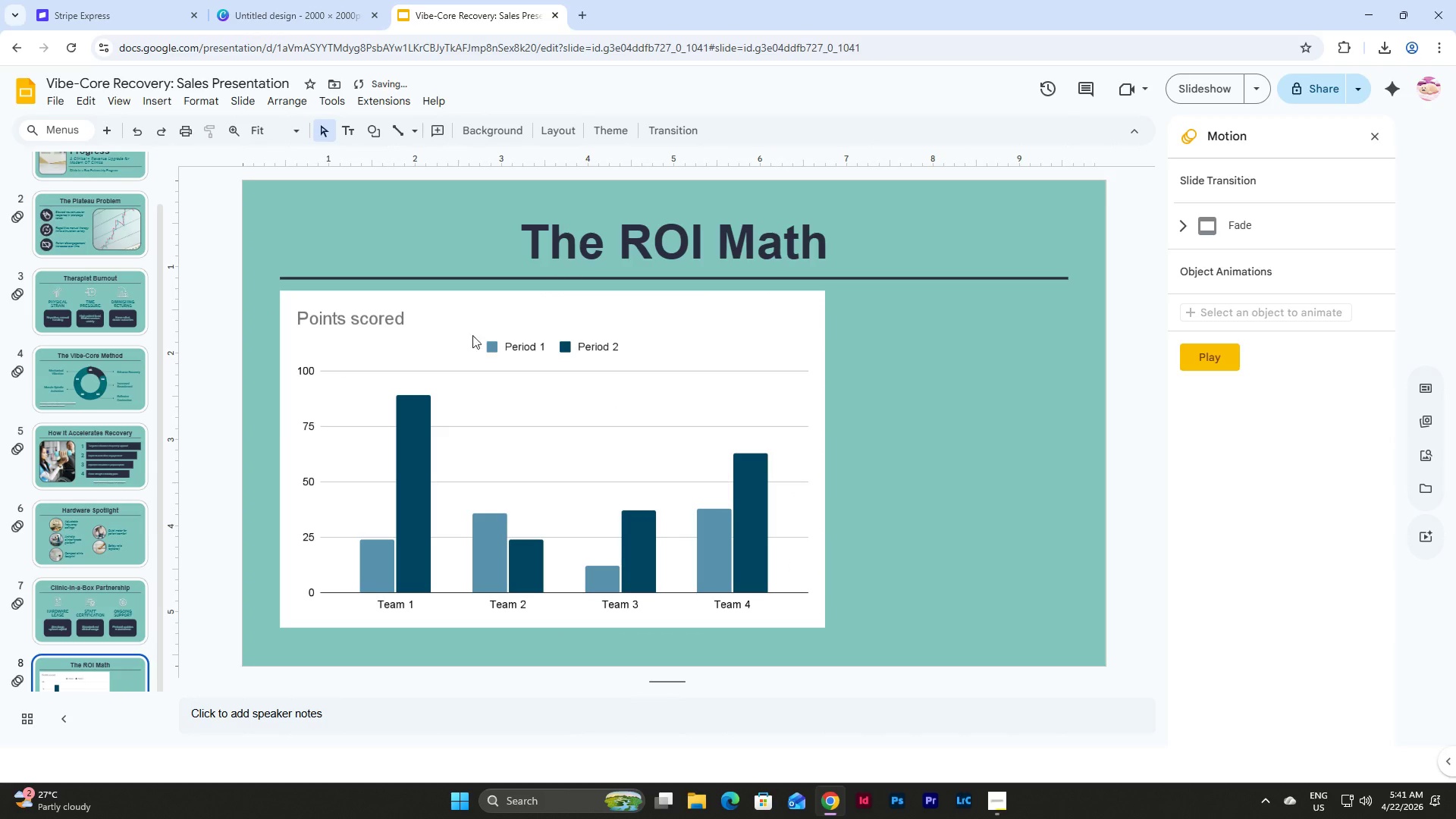 
left_click([466, 305])
 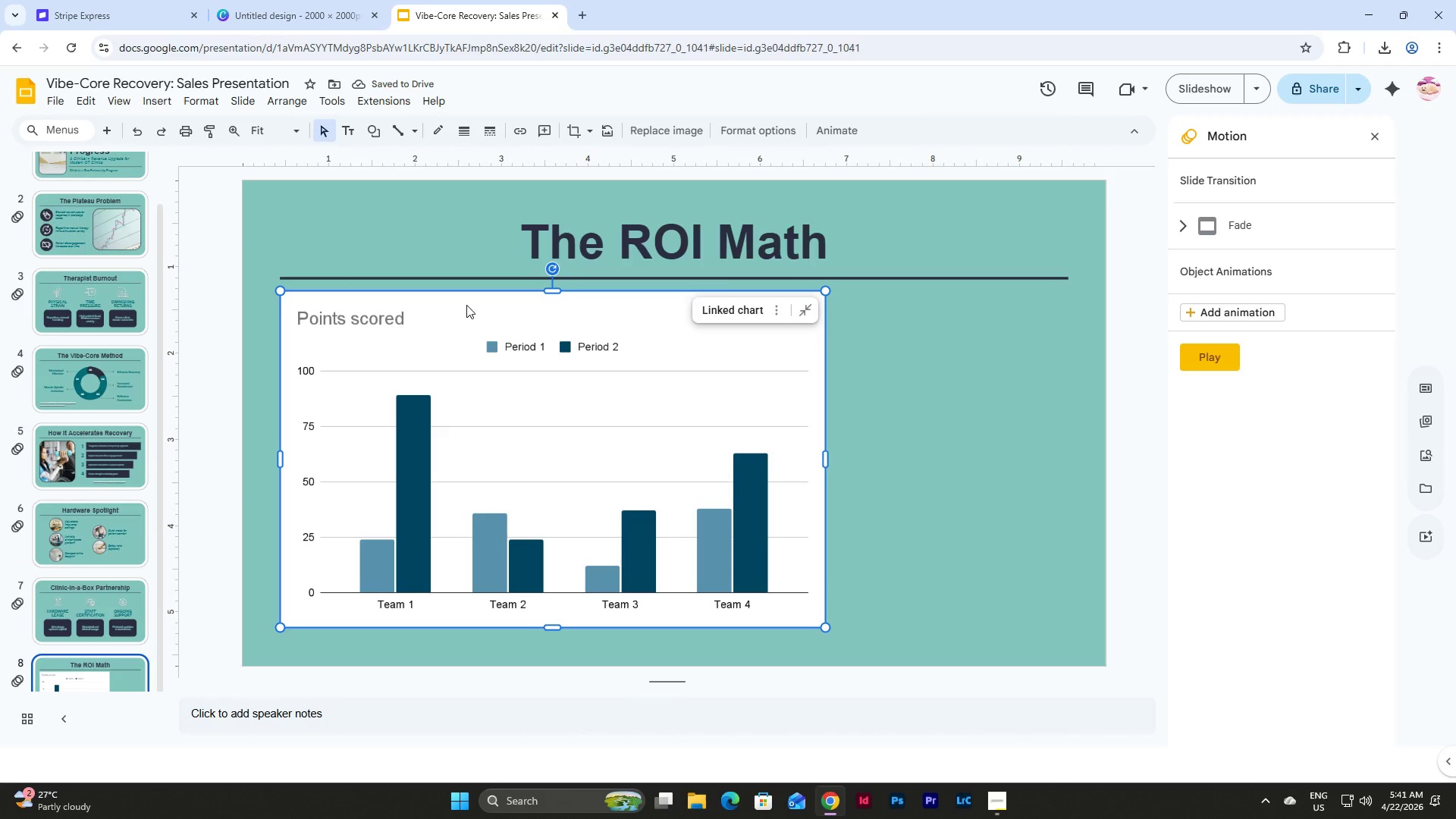 
left_click([466, 305])
 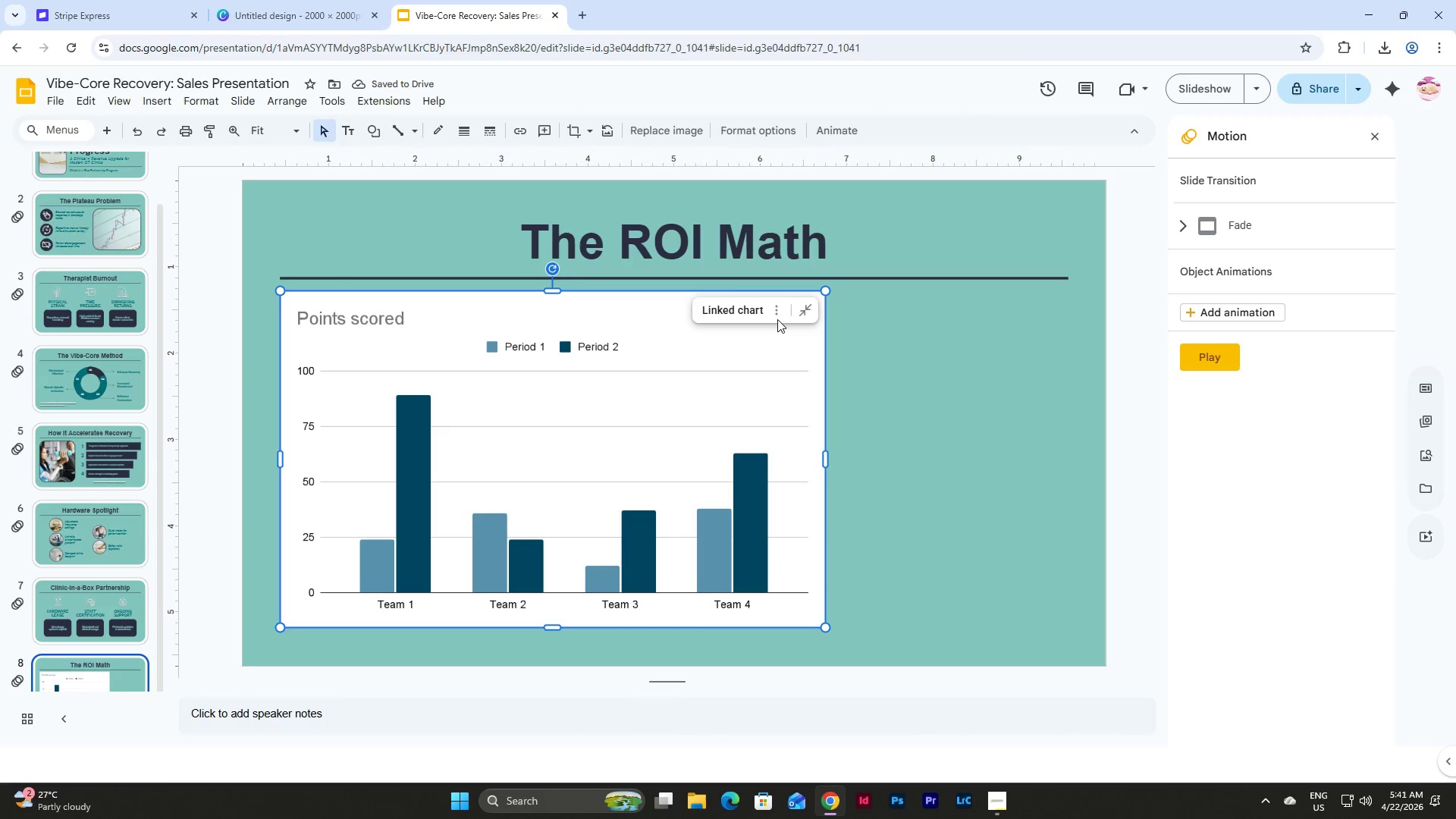 
left_click([771, 310])
 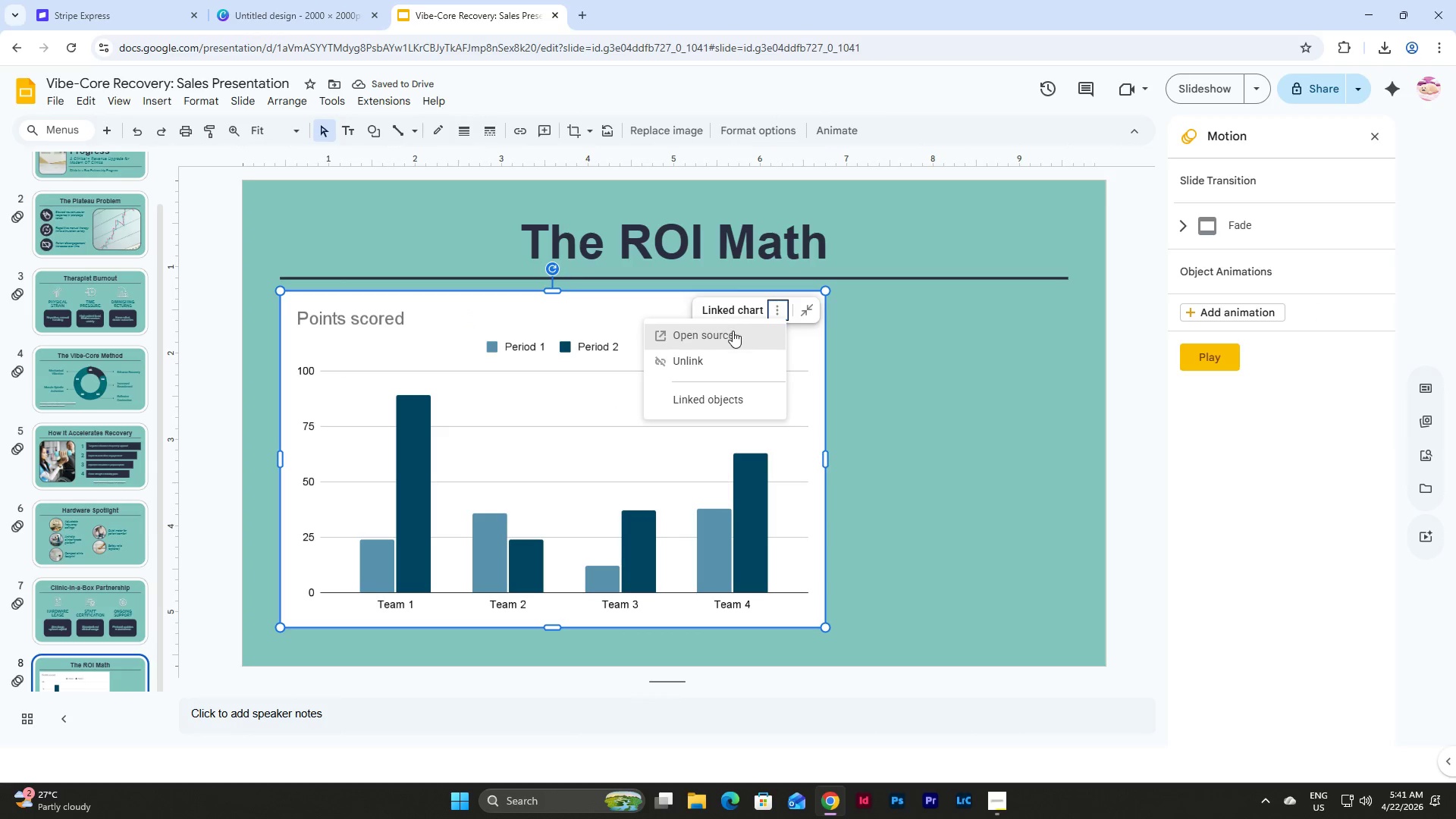 
left_click([731, 331])
 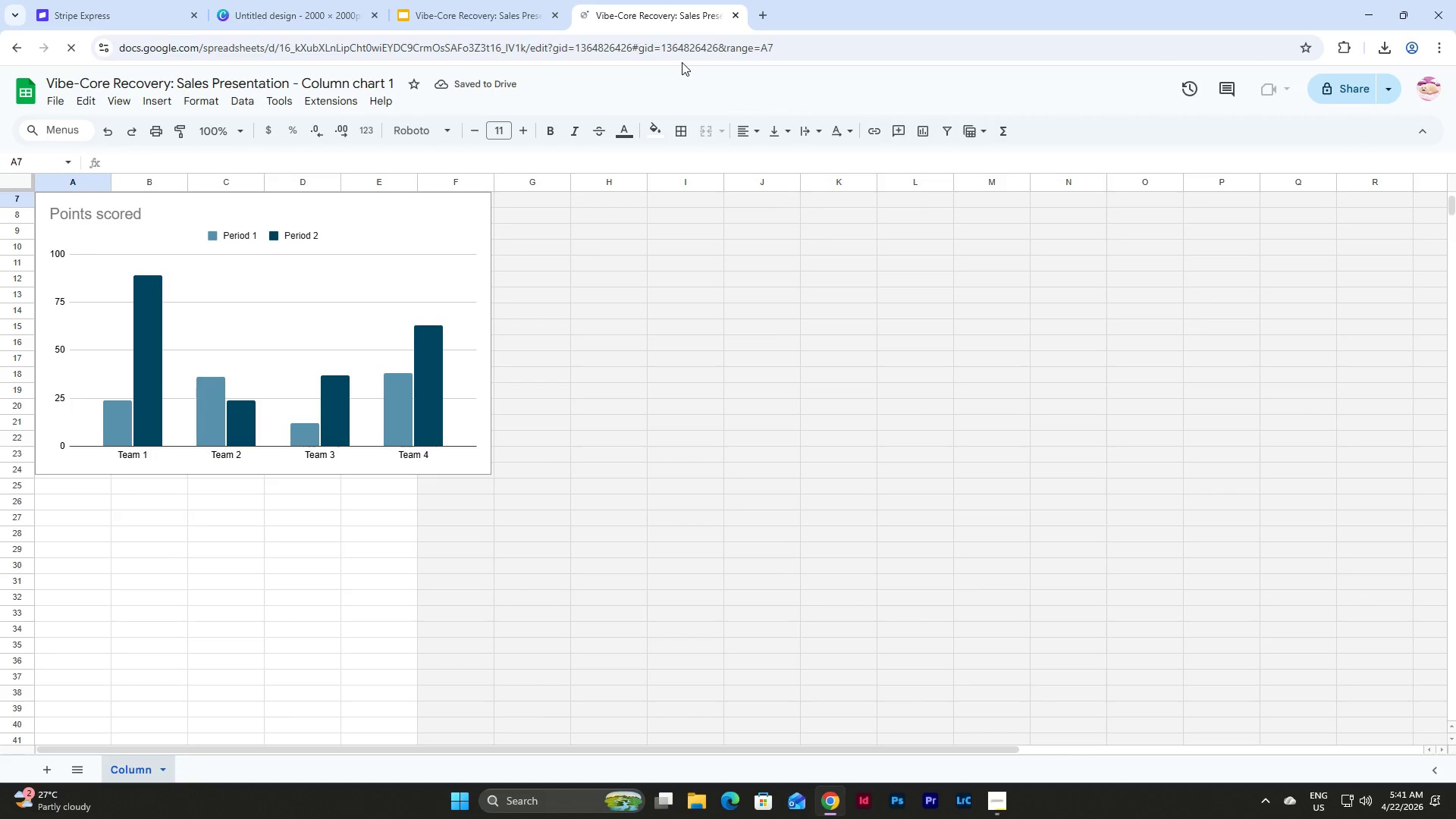 
scroll: coordinate [414, 431], scroll_direction: up, amount: 9.0
 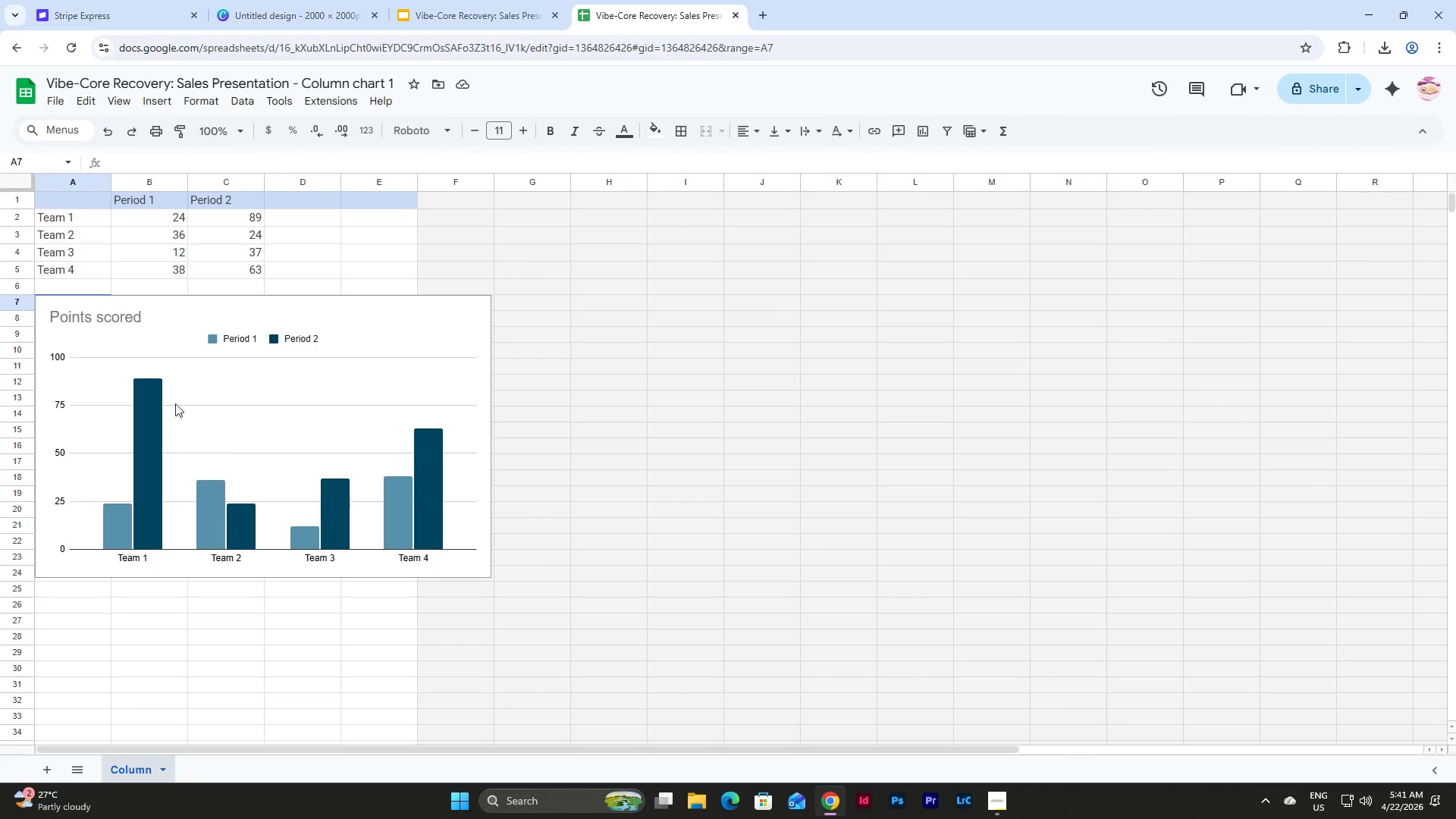 
left_click([96, 218])
 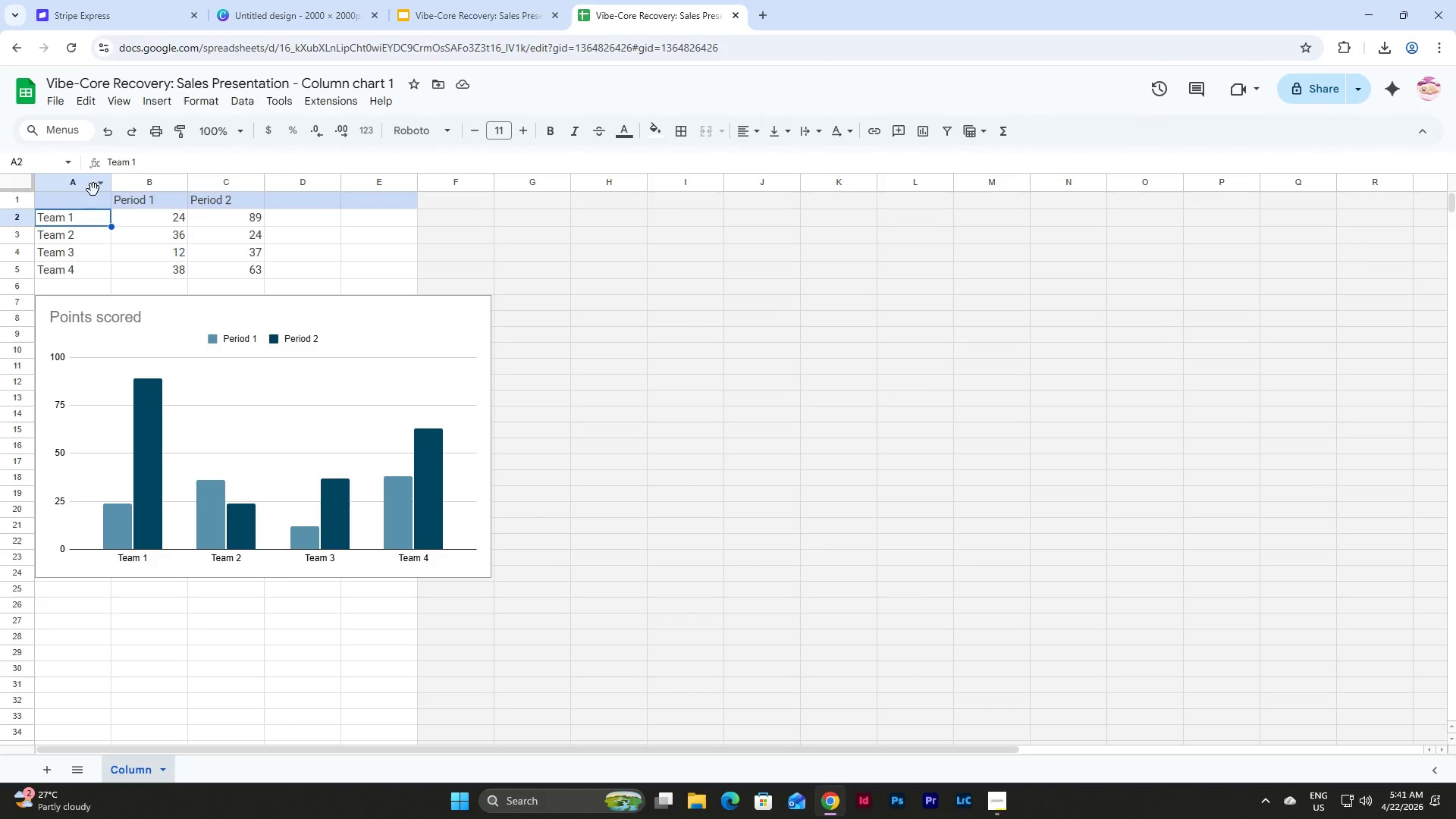 
left_click([93, 188])
 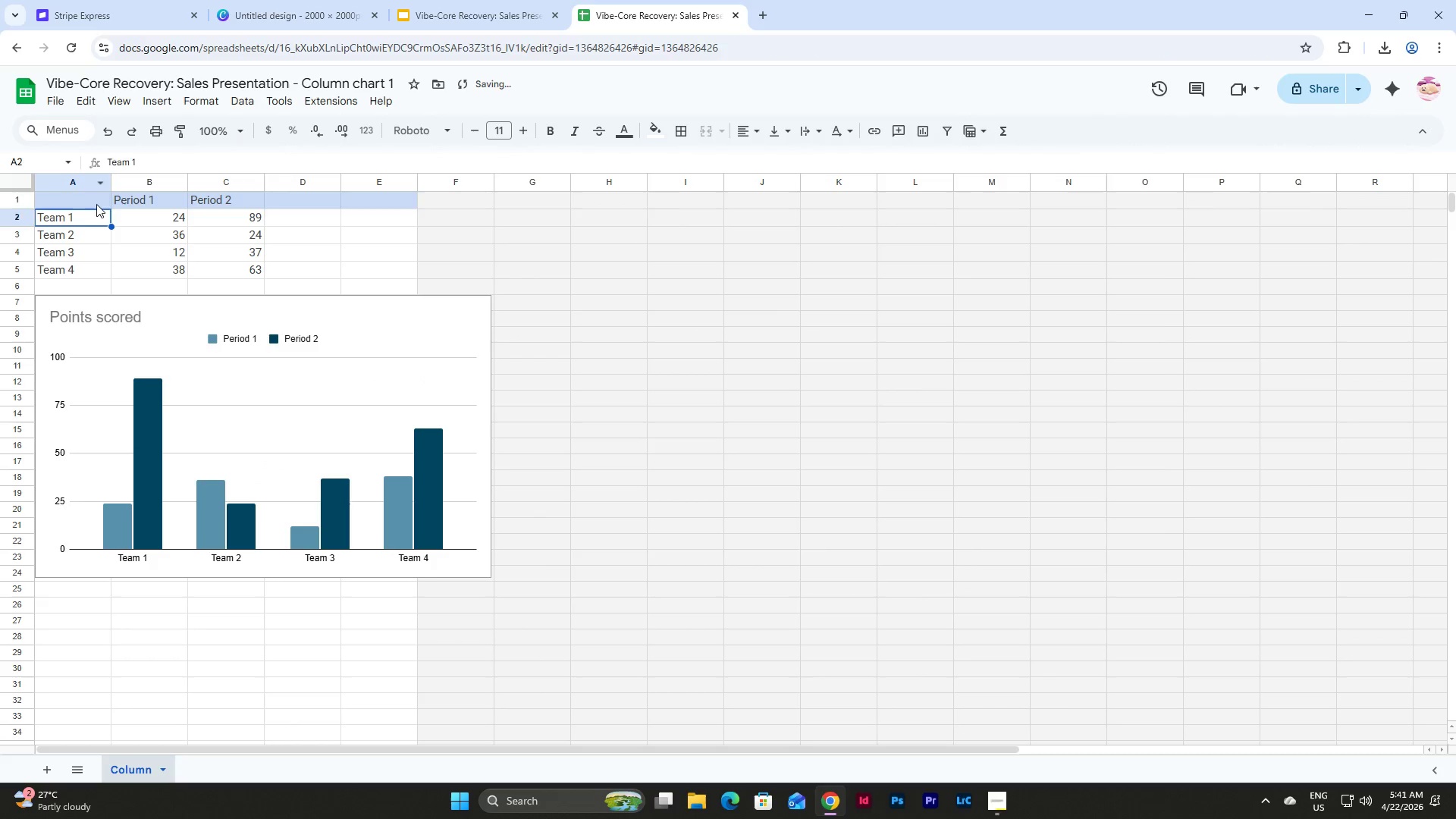 
left_click([96, 204])
 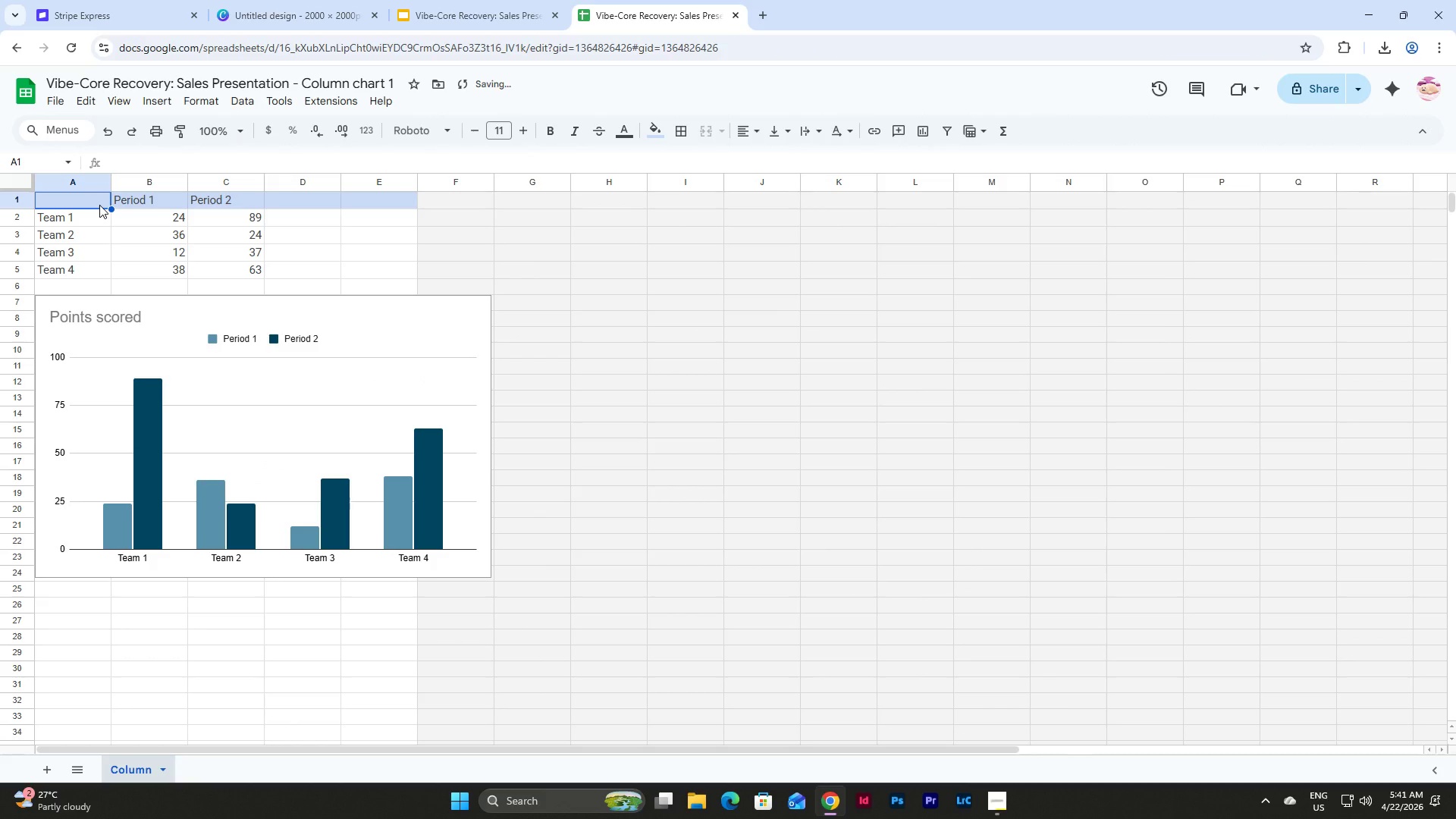 
type(Session Type)
 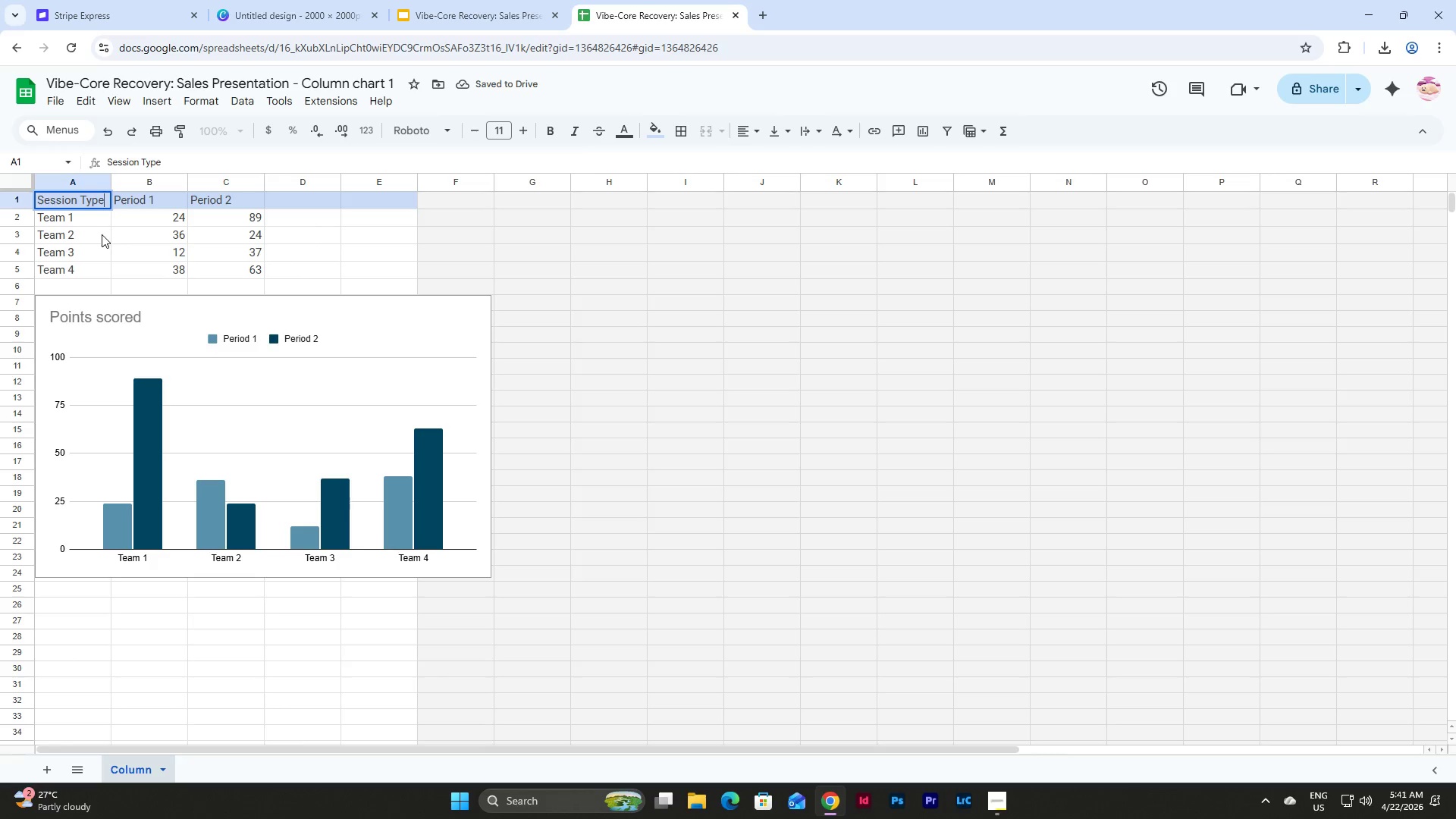 
left_click([72, 221])
 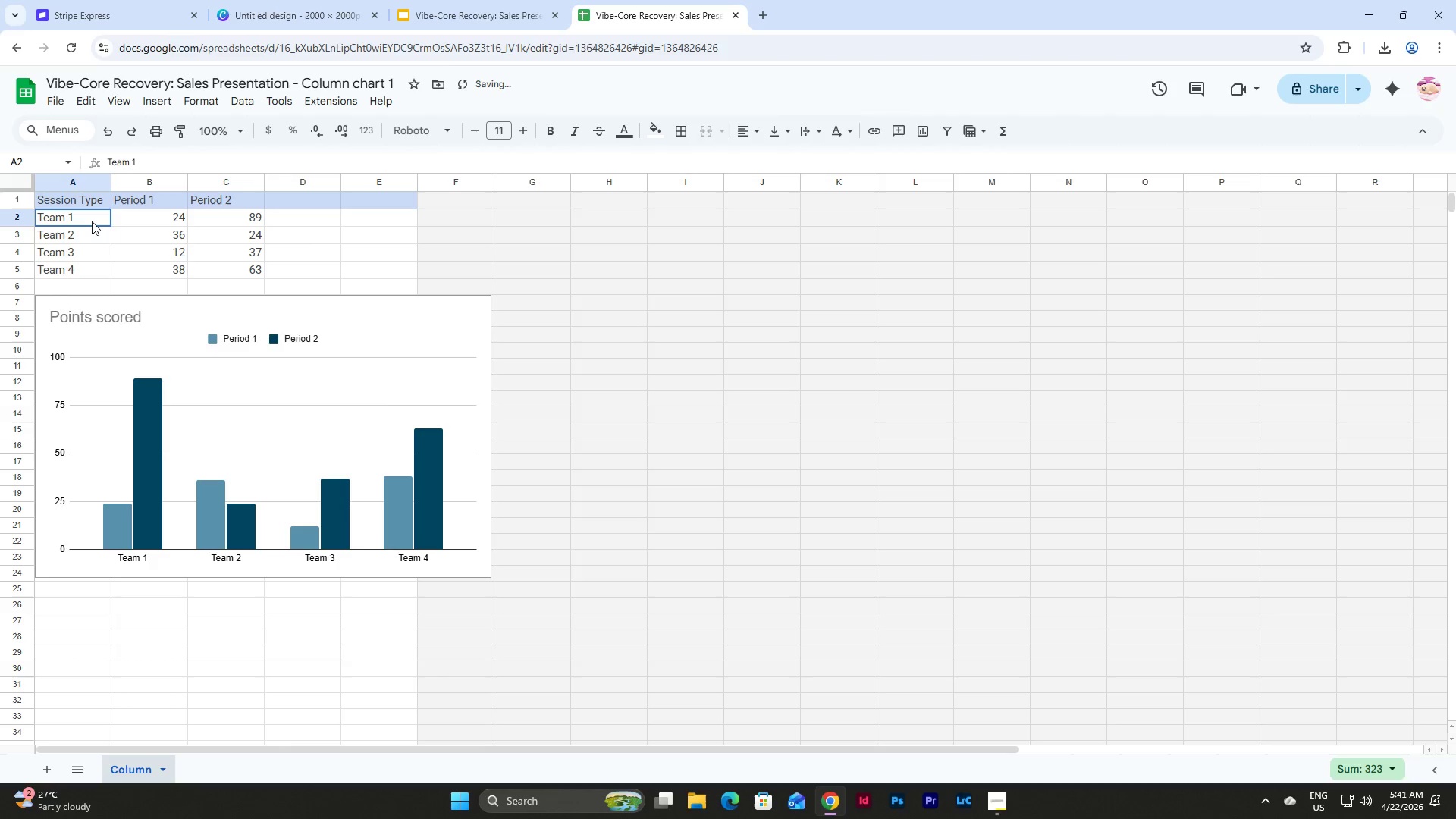 
type(Manual Therapy)
 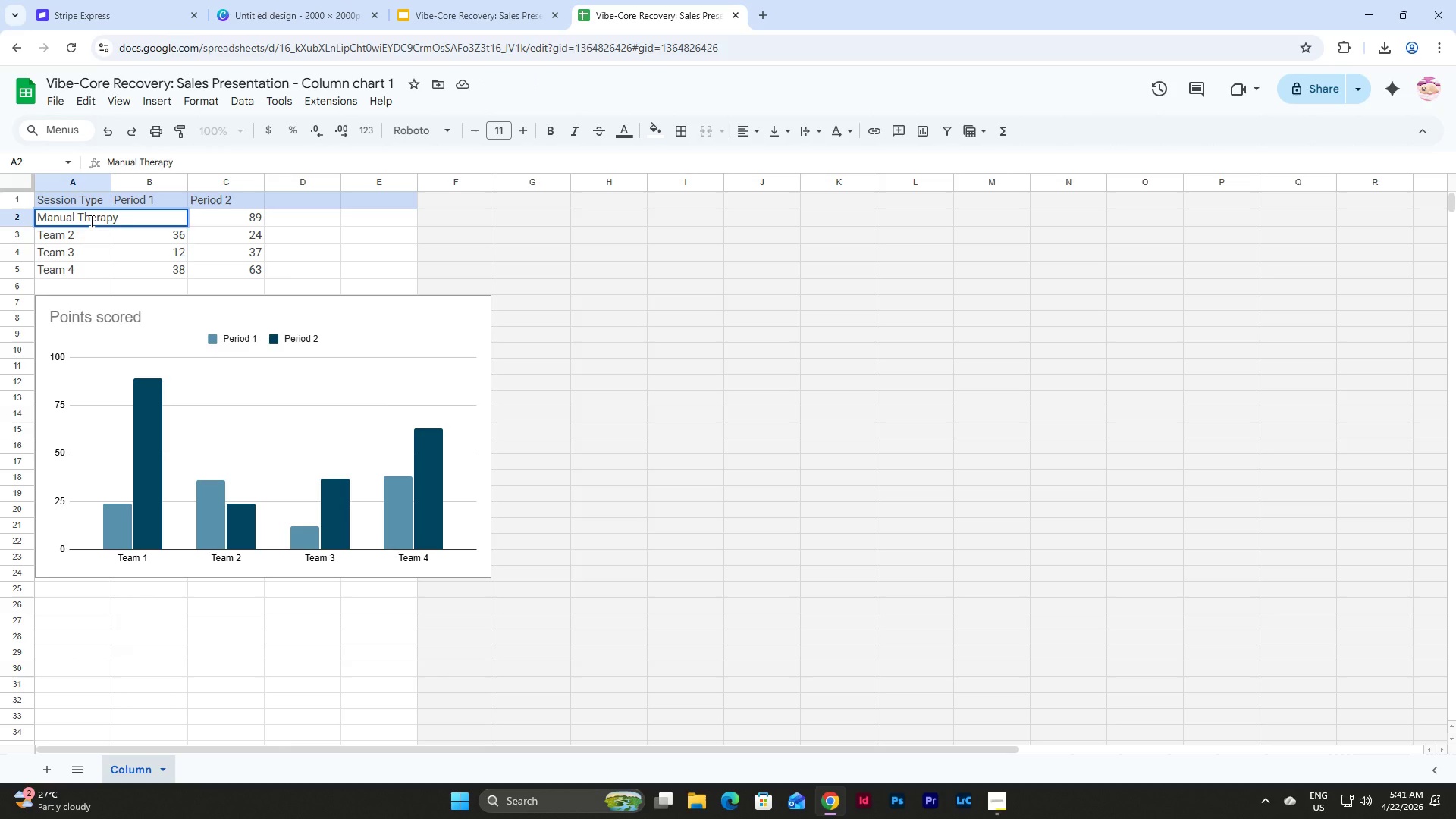 
key(Enter)
 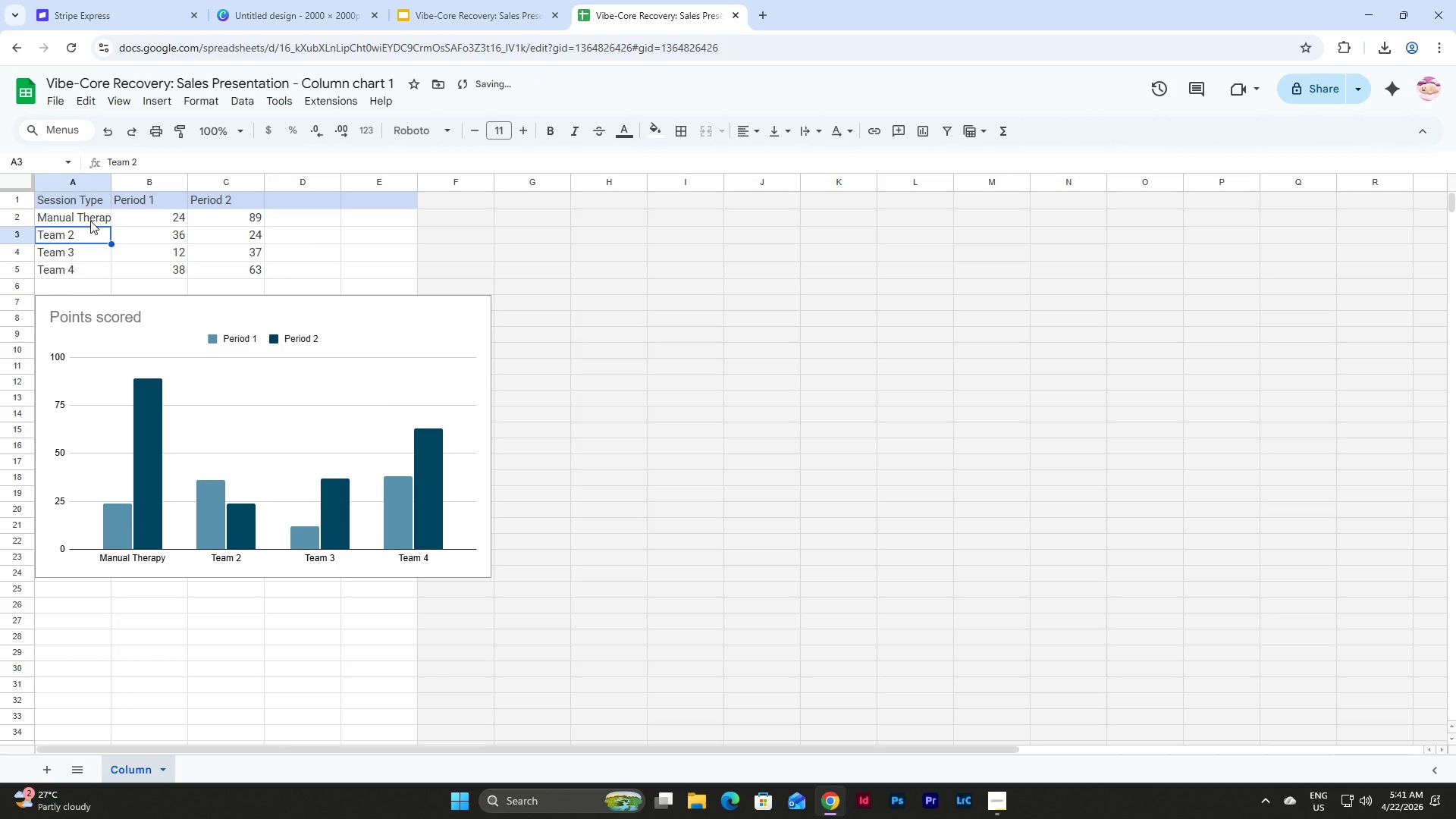 
type(Vibe-Core A)
key(Backspace)
type(Assisted Sessions)
 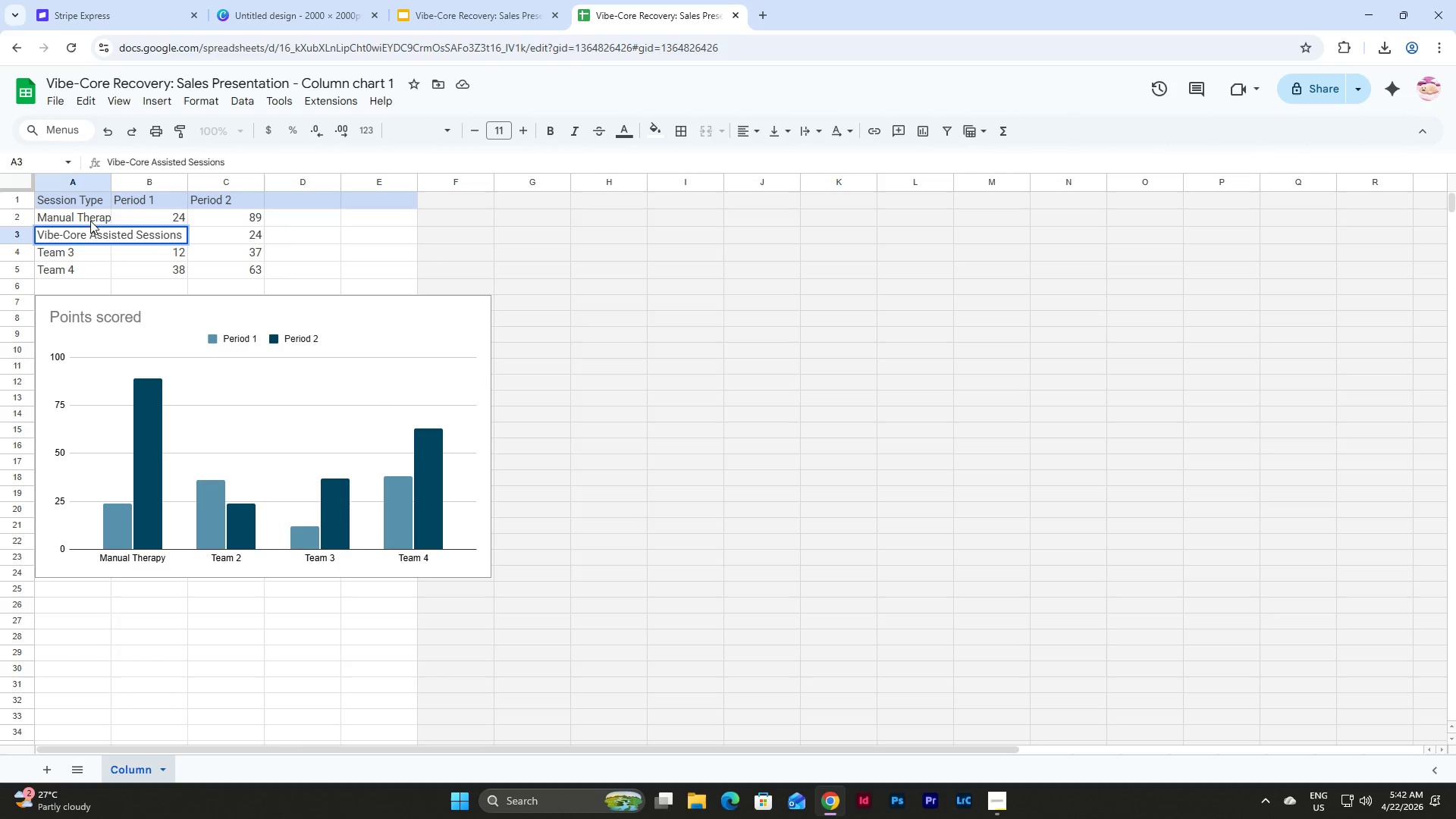 
left_click_drag(start_coordinate=[92, 254], to_coordinate=[247, 266])
 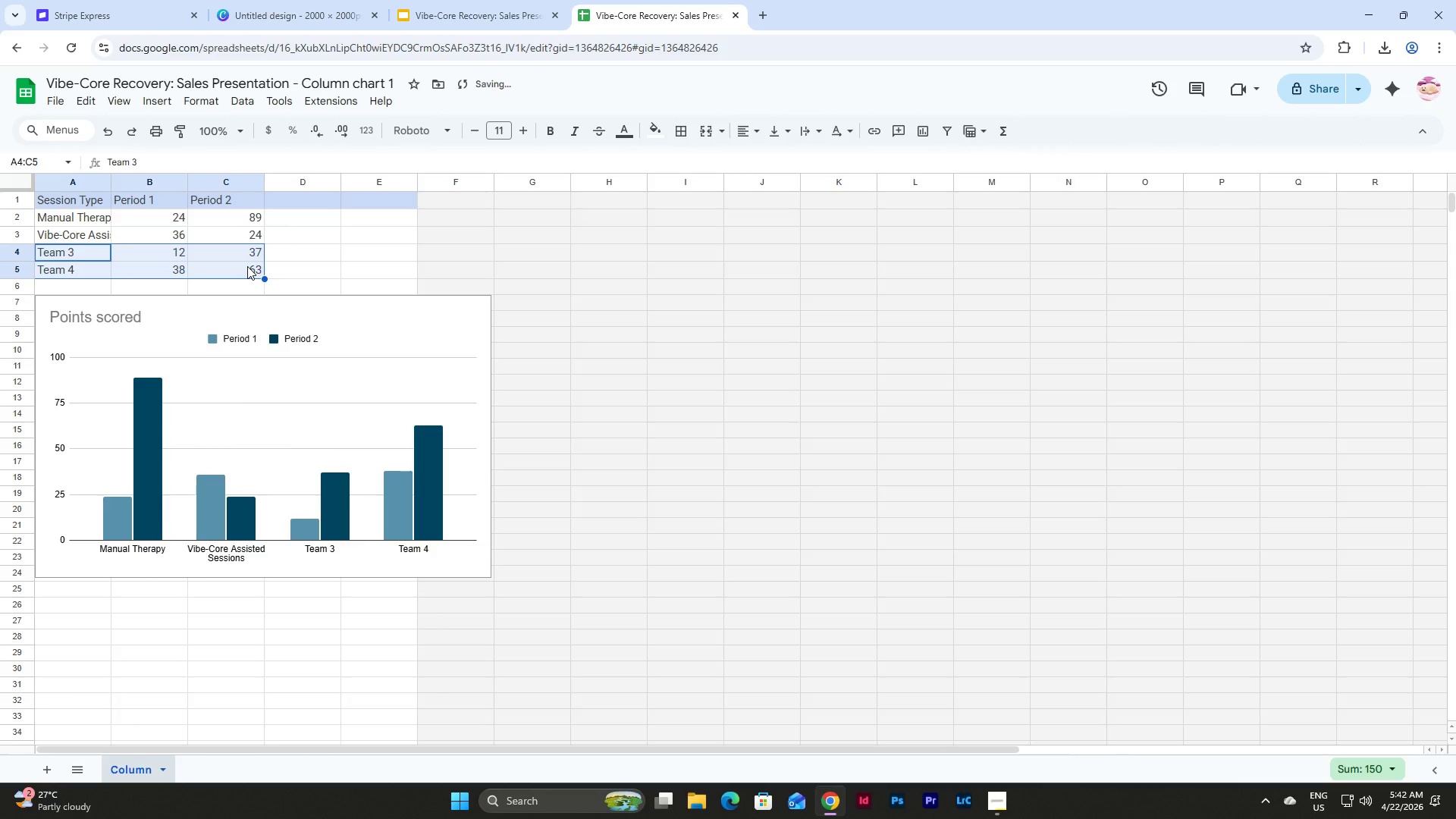 
key(Backspace)
 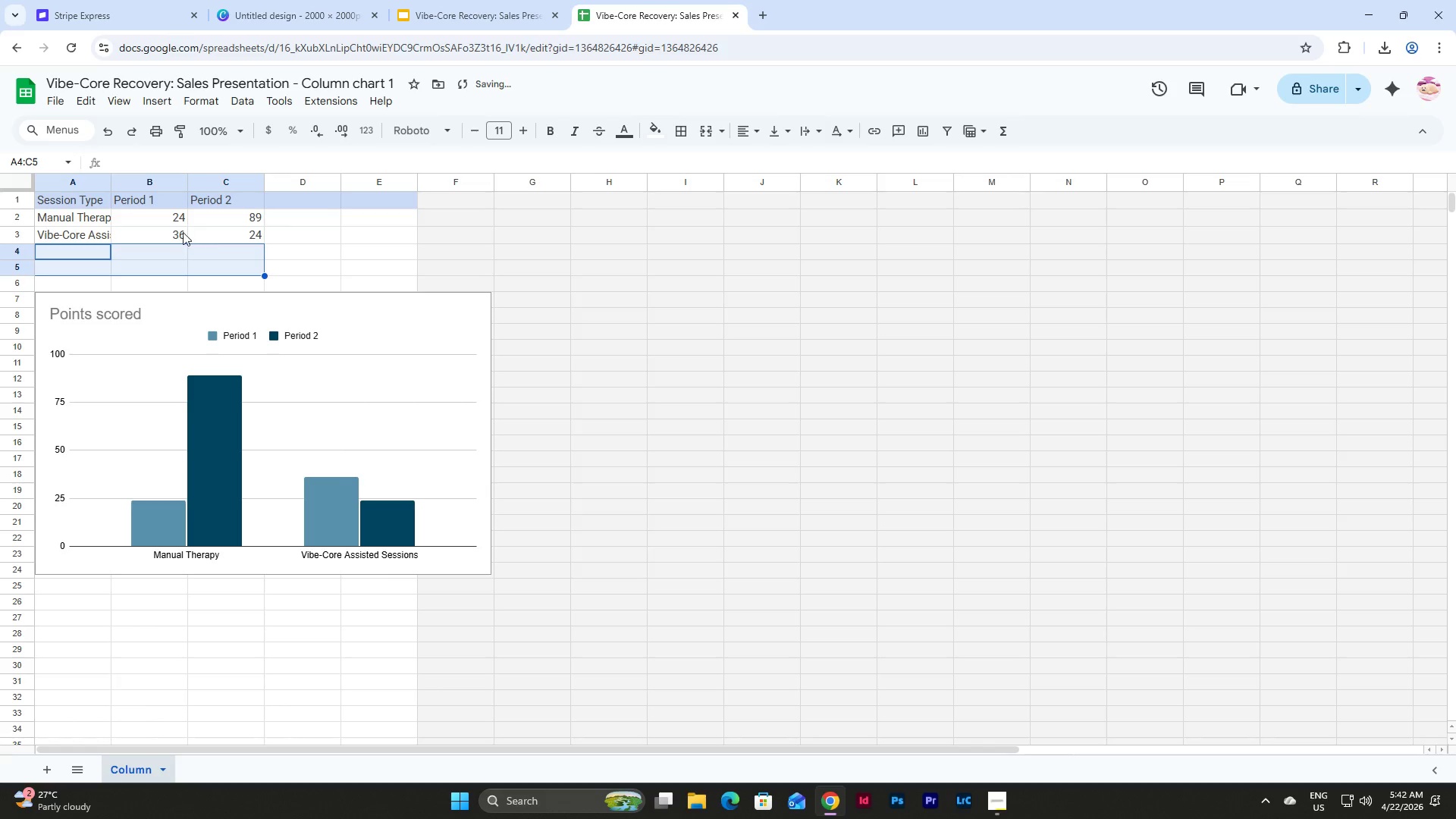 
left_click([169, 224])
 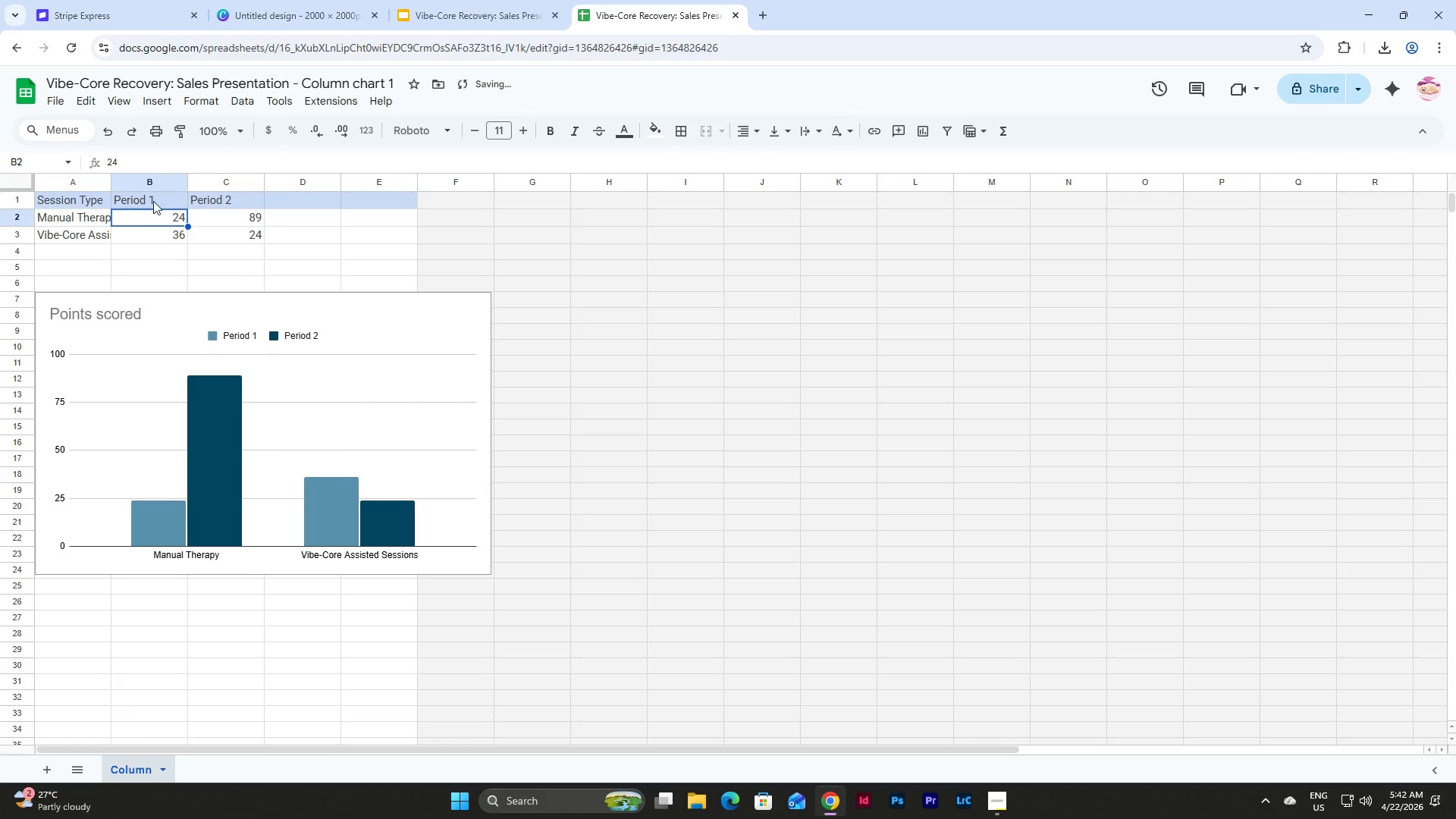 
left_click([151, 192])
 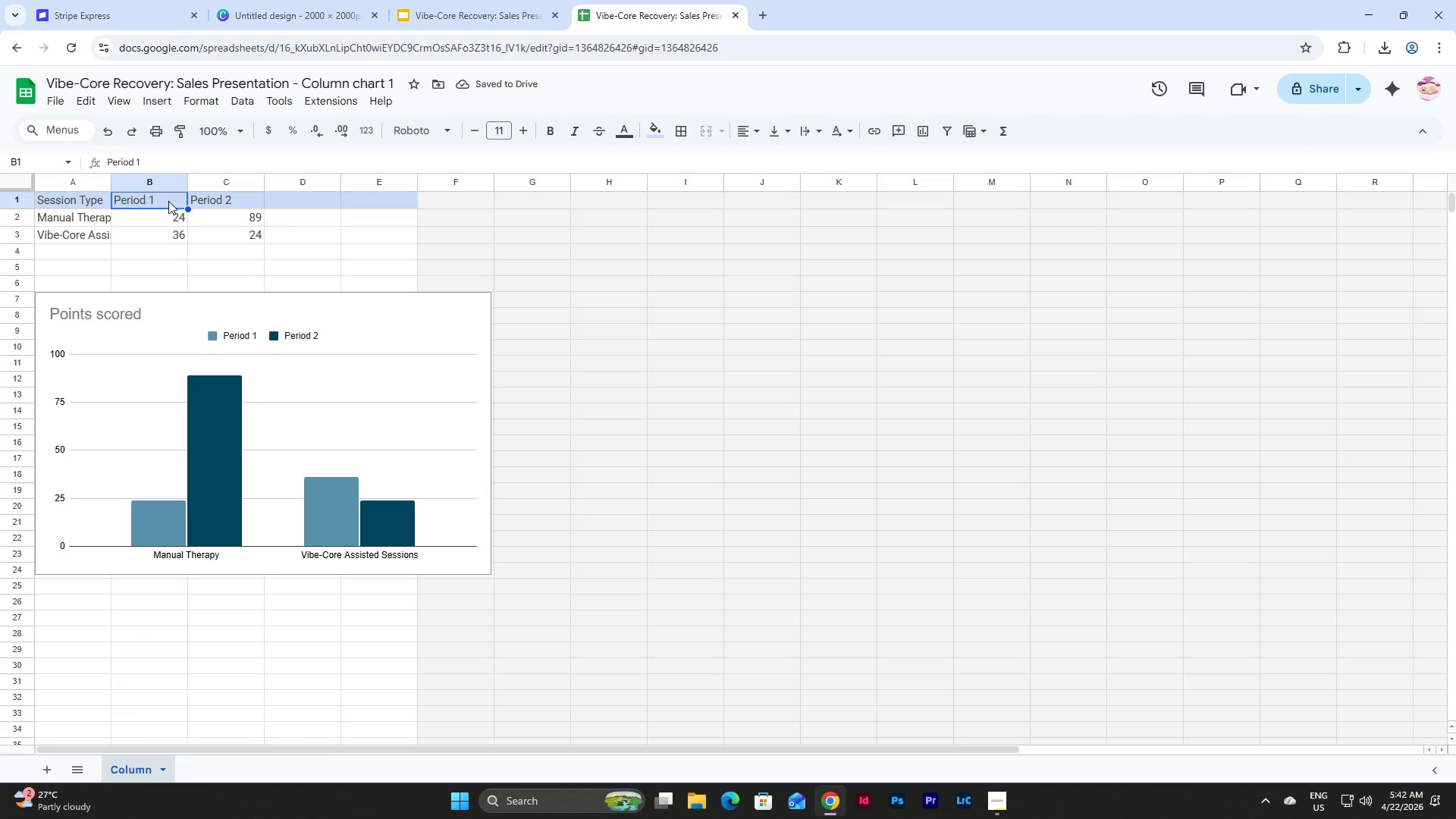 
double_click([168, 201])
 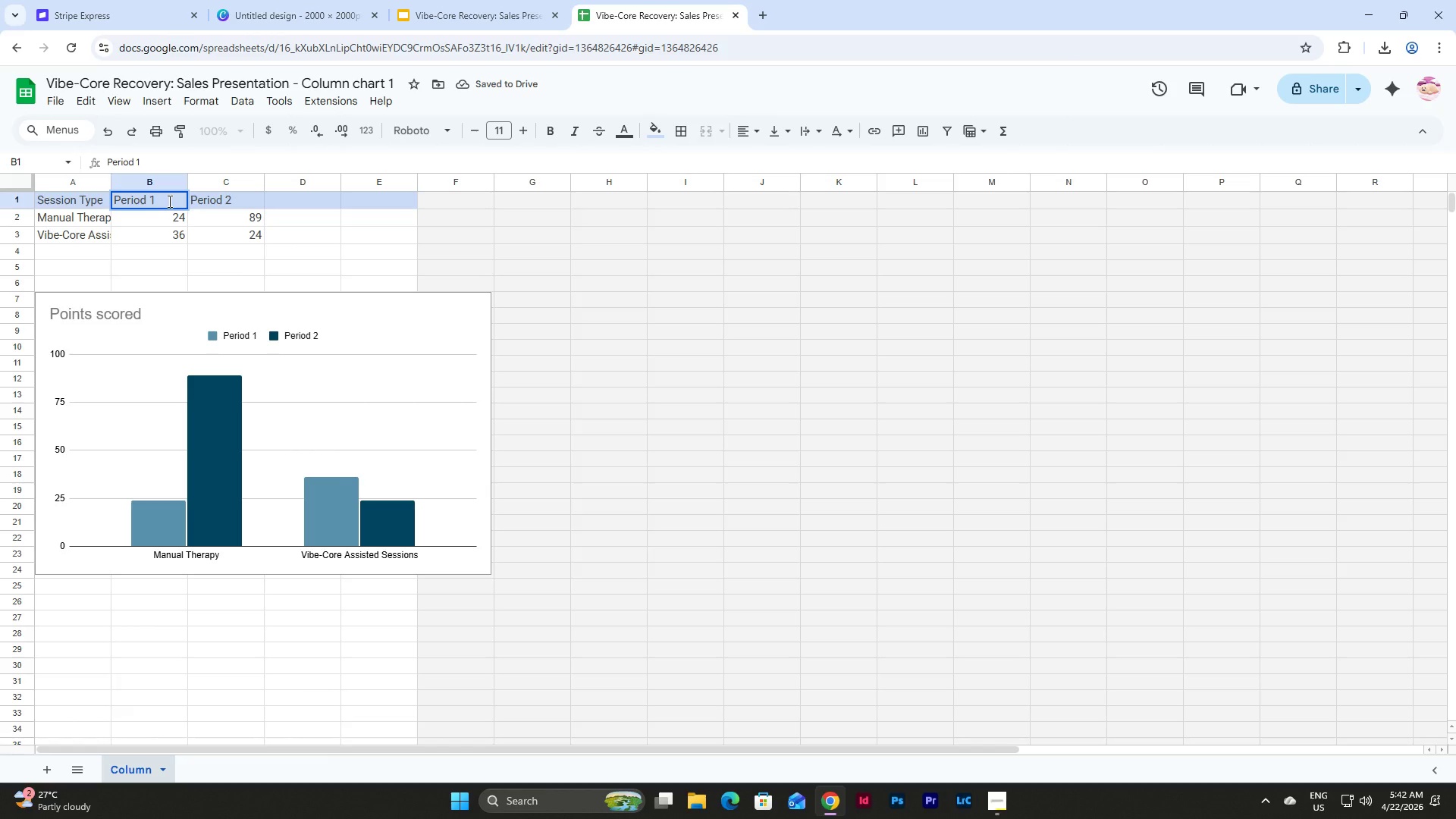 
left_click_drag(start_coordinate=[168, 201], to_coordinate=[63, 200])
 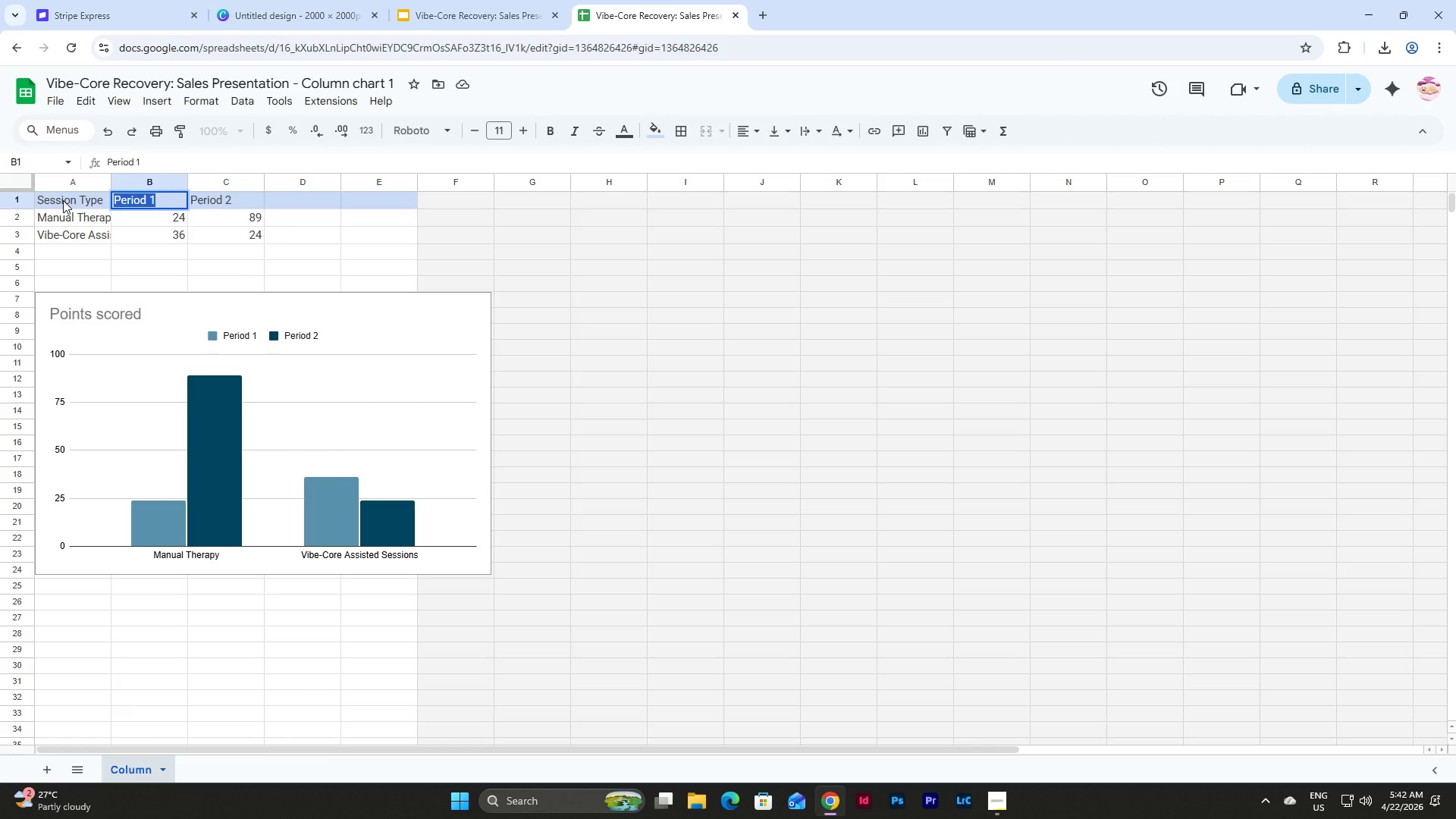 
wait(12.75)
 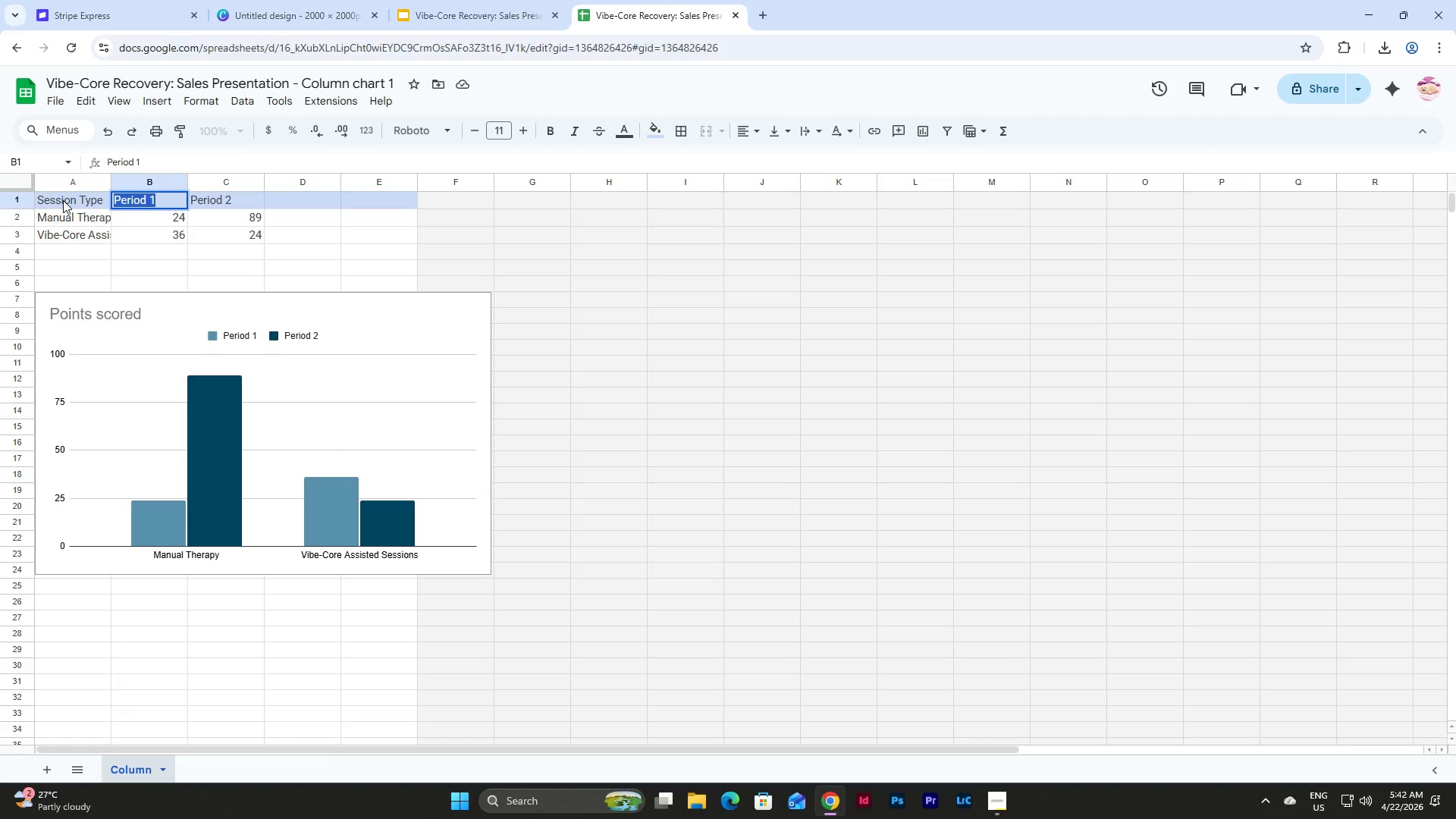 
left_click([998, 803])